 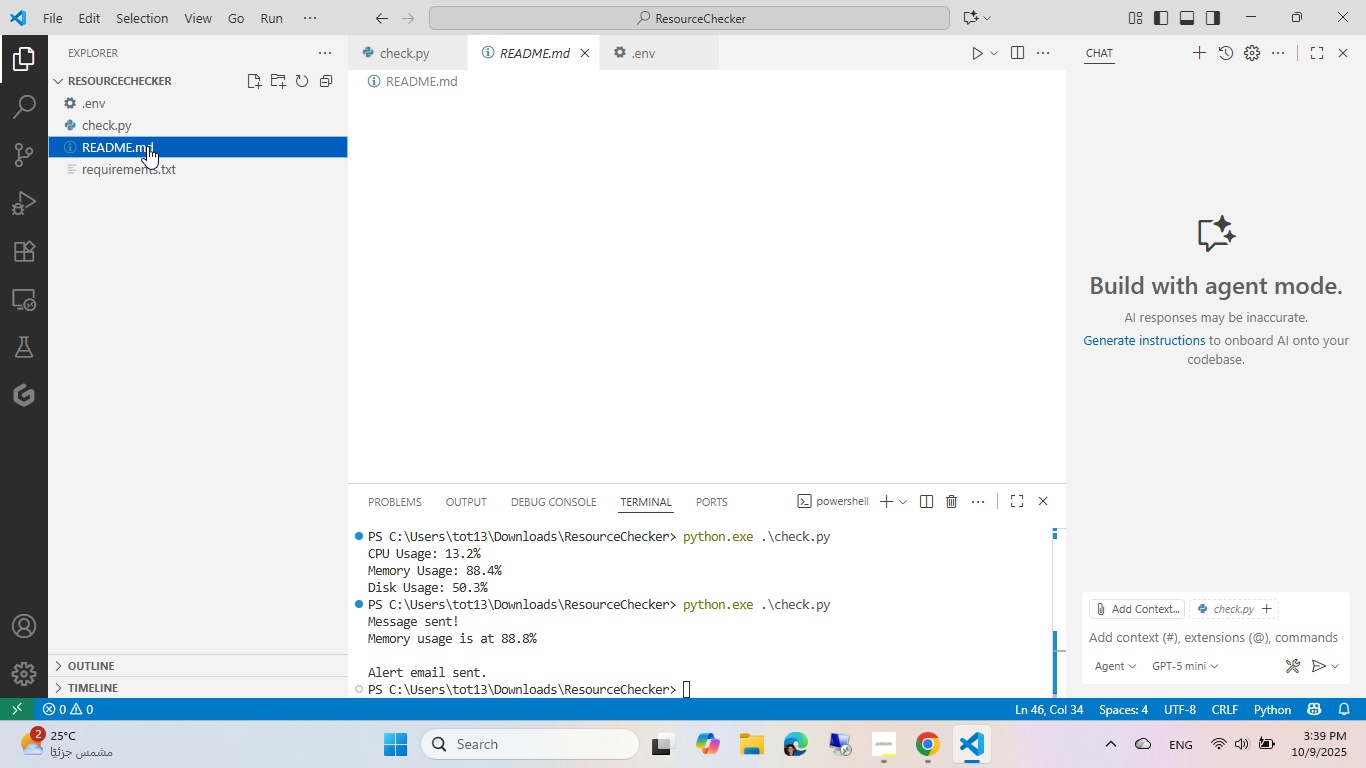 
left_click([559, 96])
 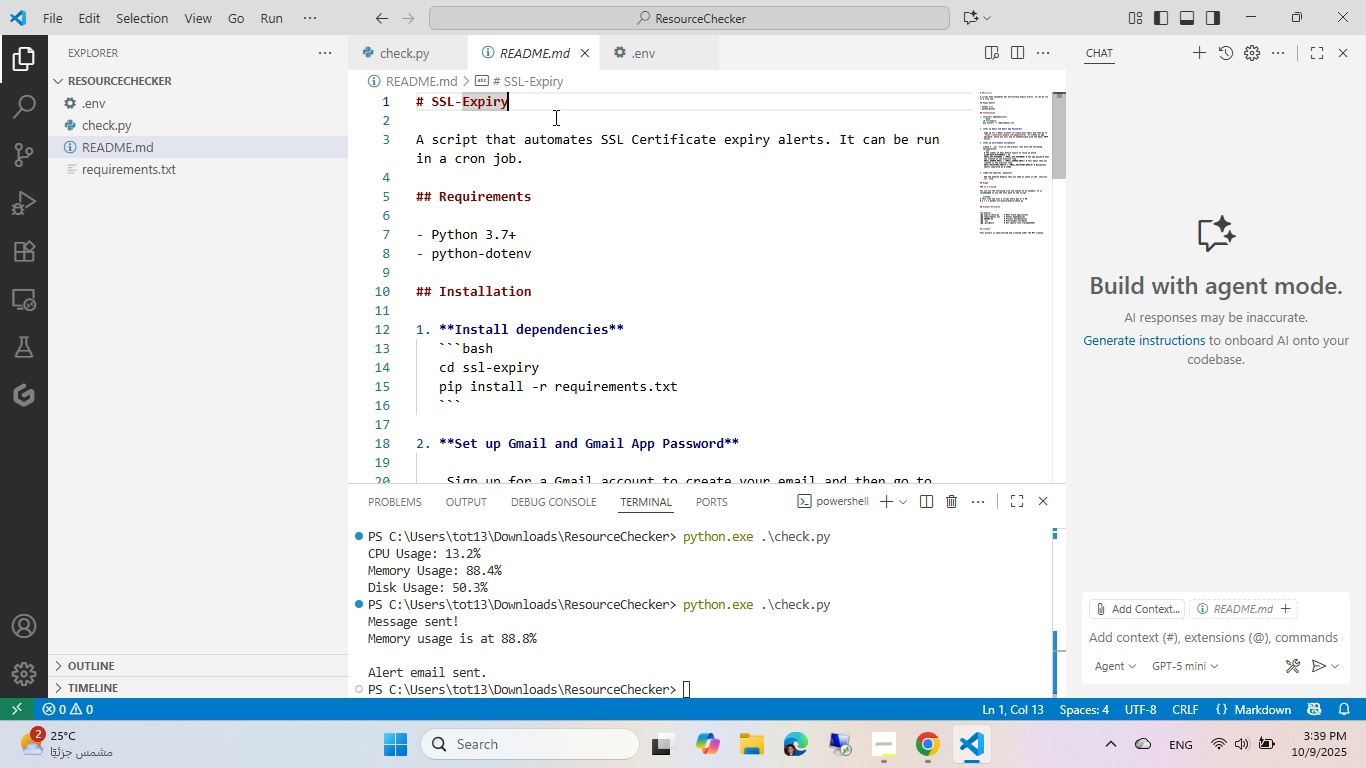 
key(Control+Backspace)
 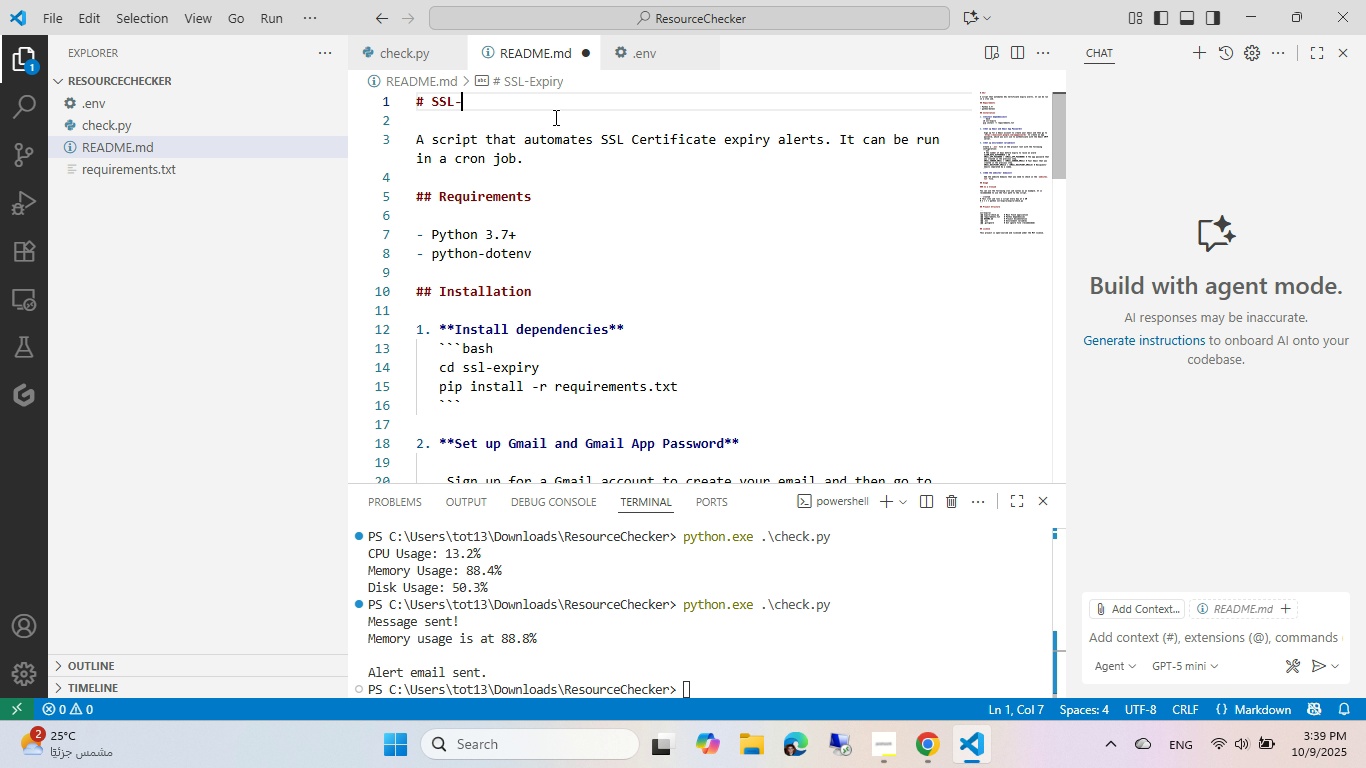 
key(Control+Backspace)
 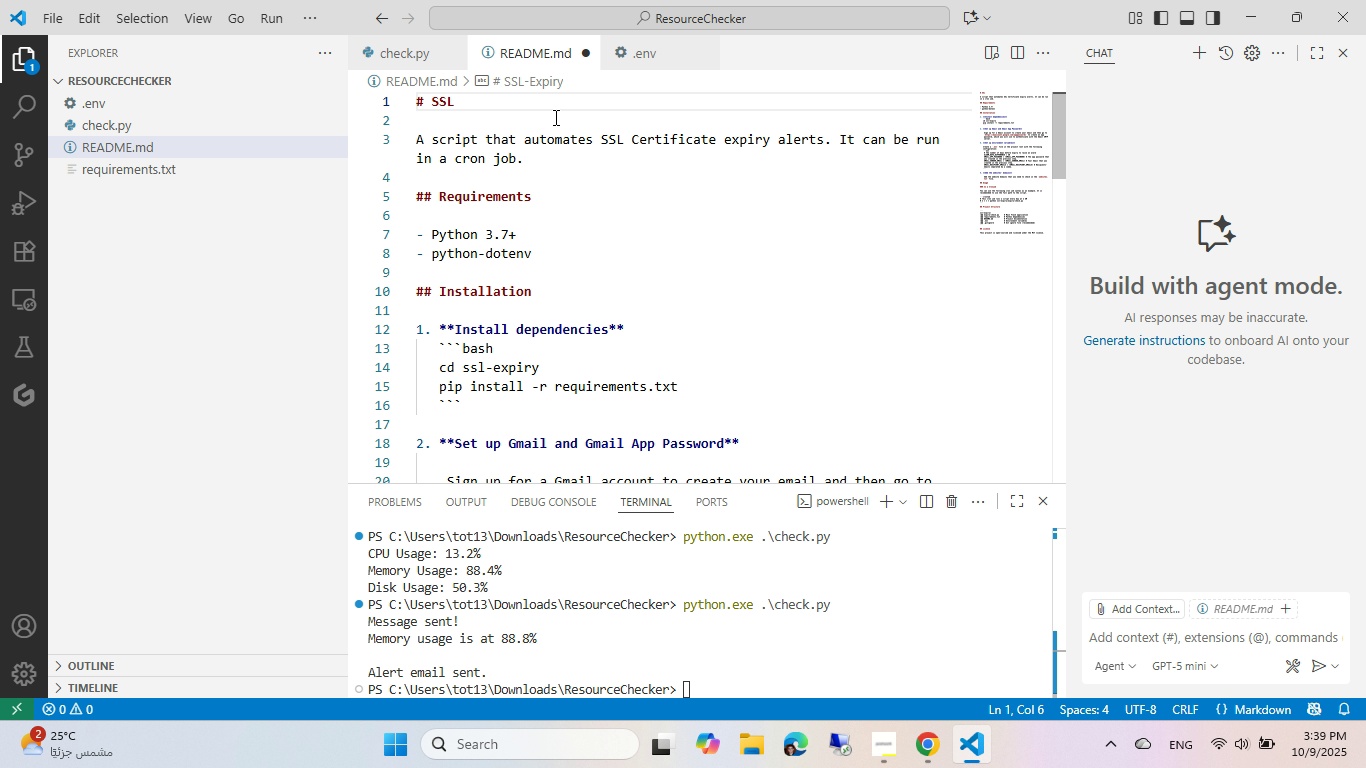 
key(Control+ControlLeft)
 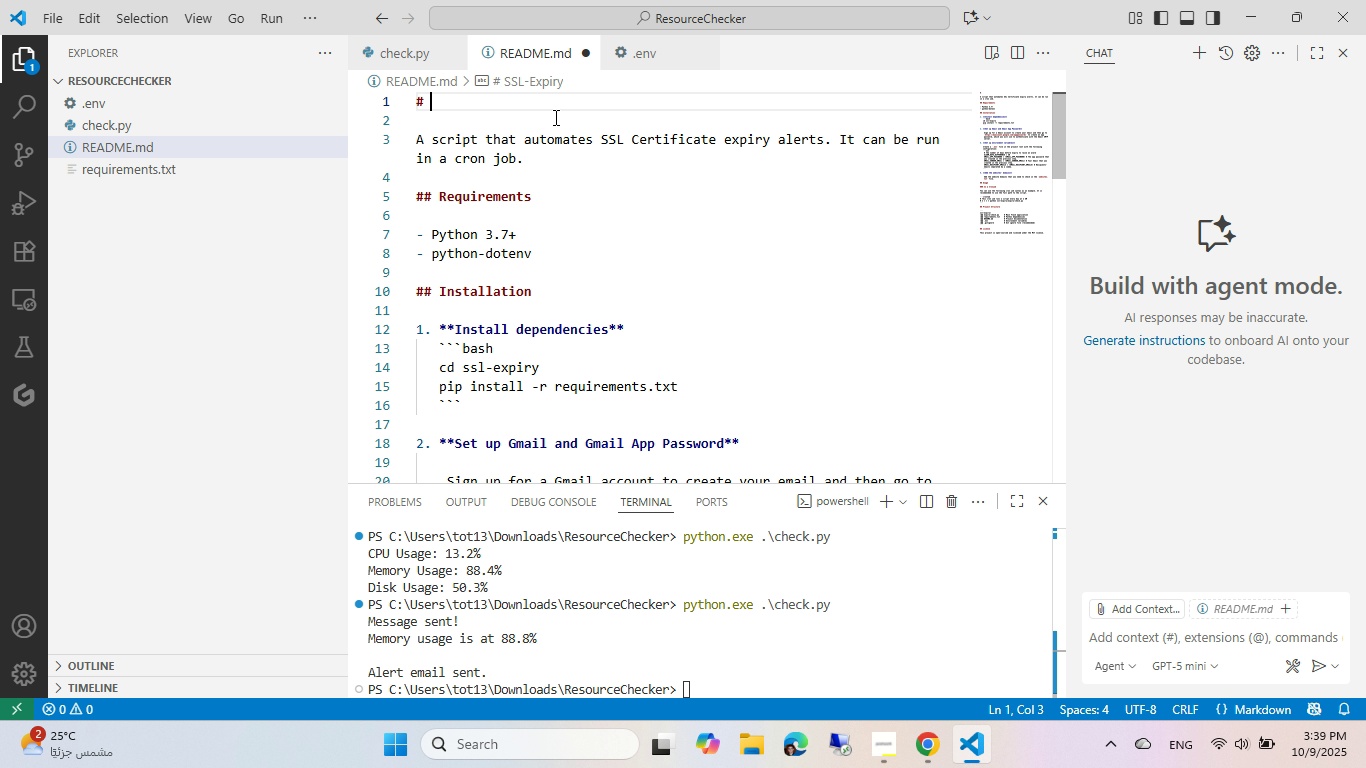 
key(Control+Backspace)
 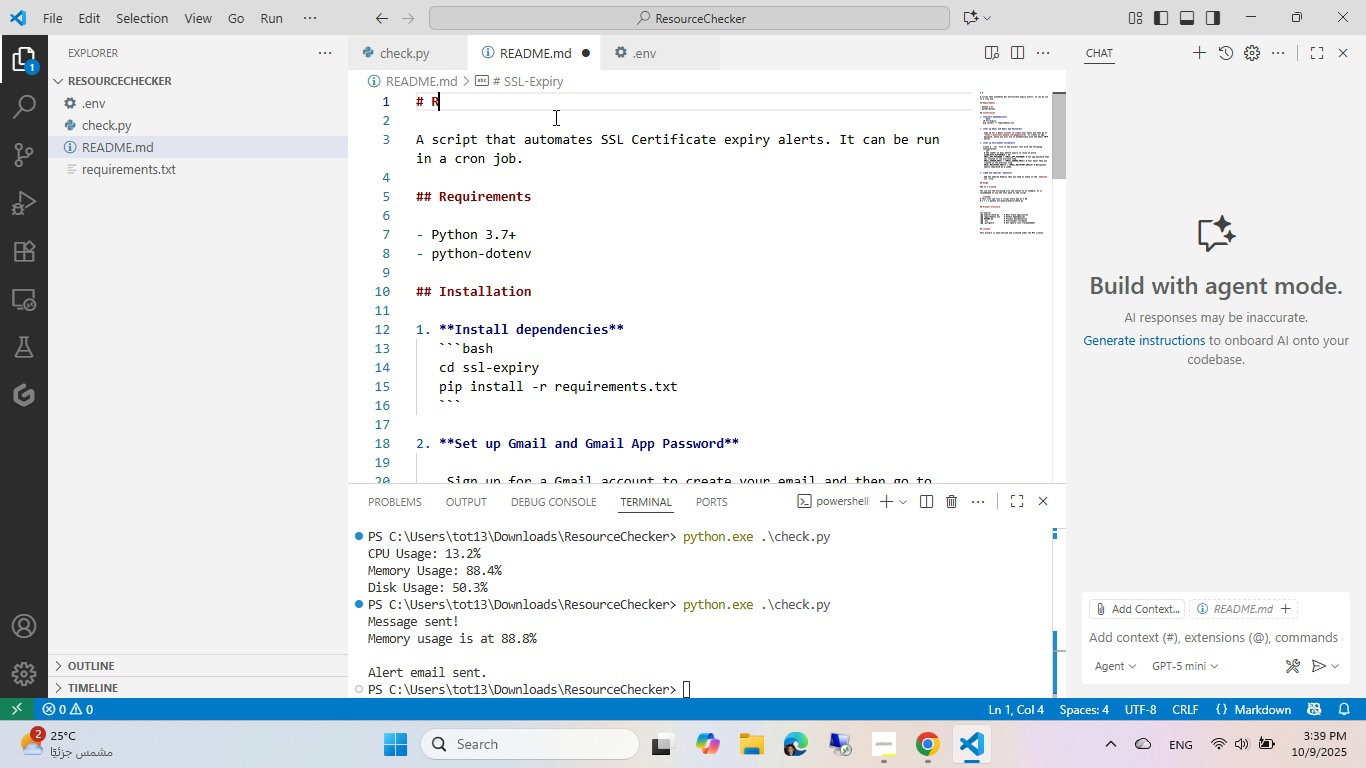 
key(Control+Shift+ShiftLeft)
 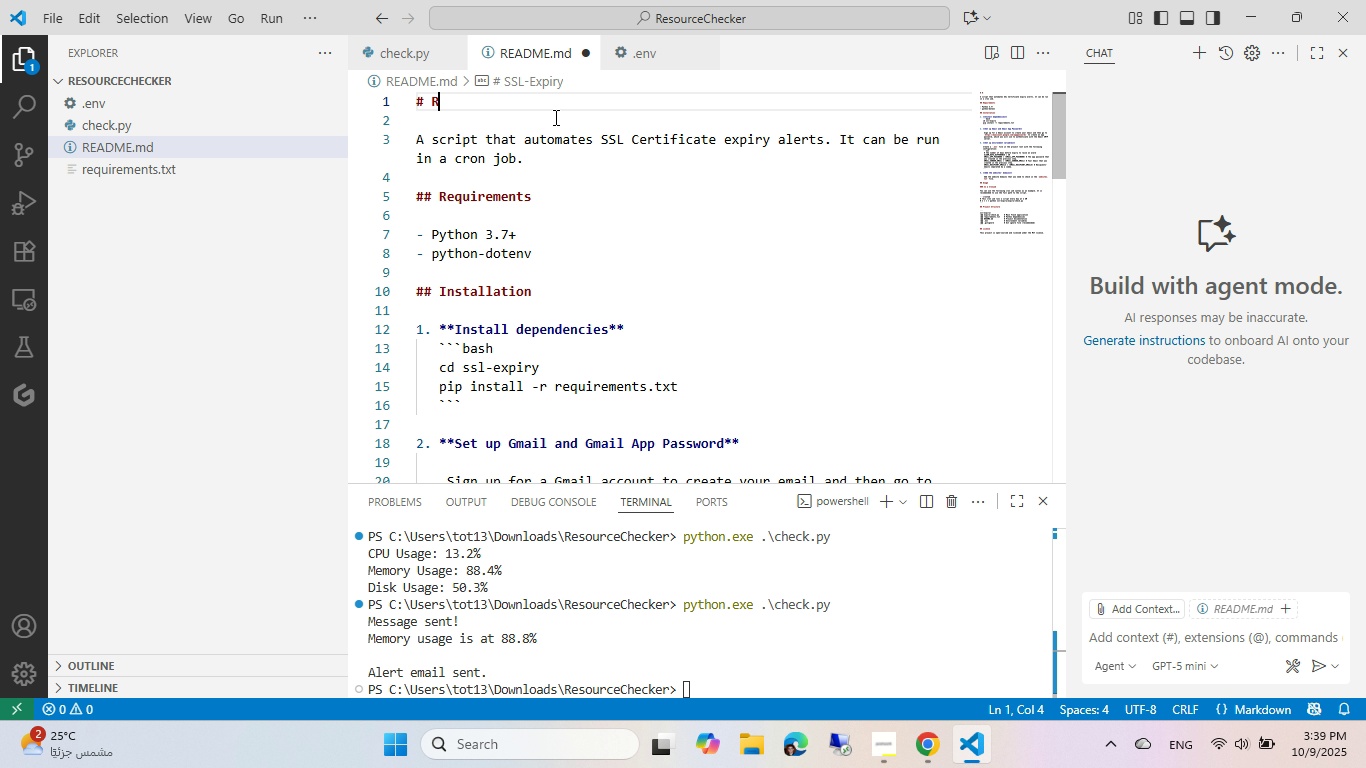 
key(Control+Shift+R)
 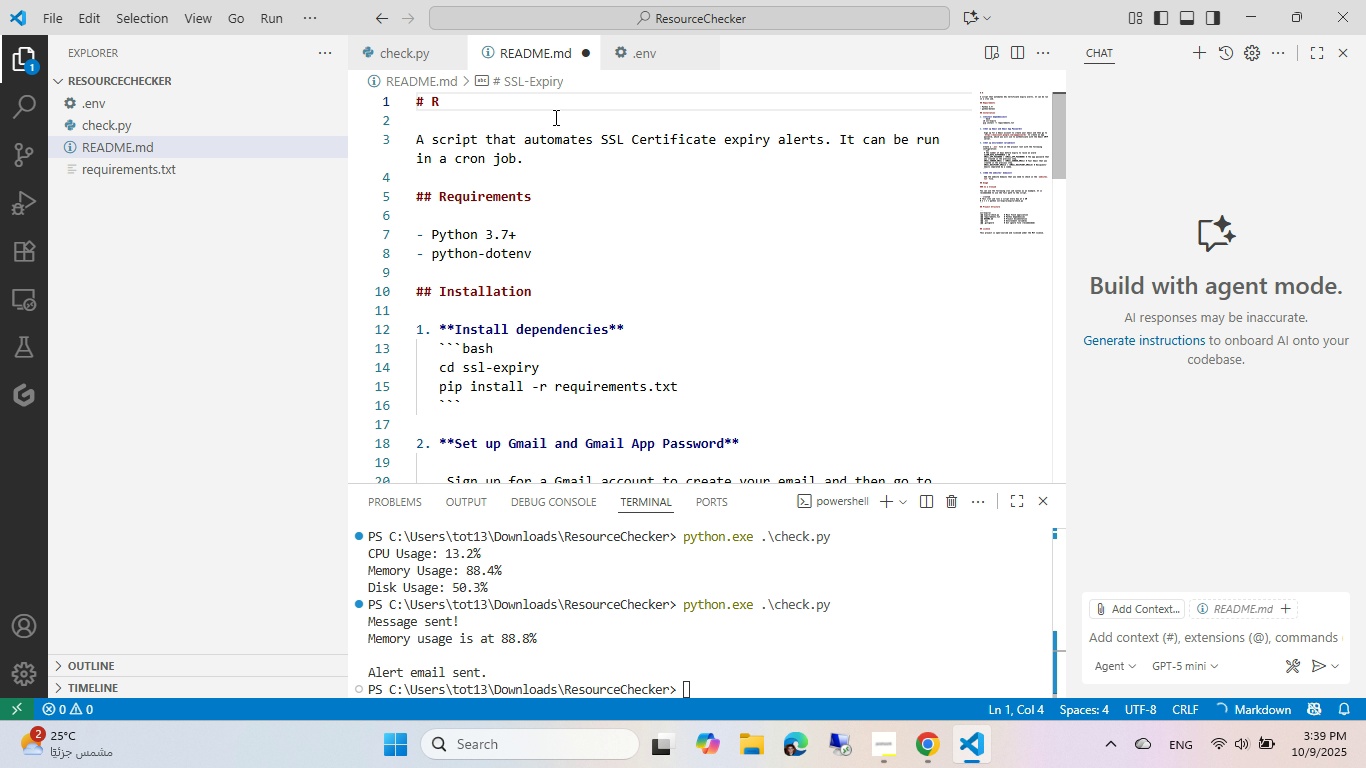 
type(esource Checker)
 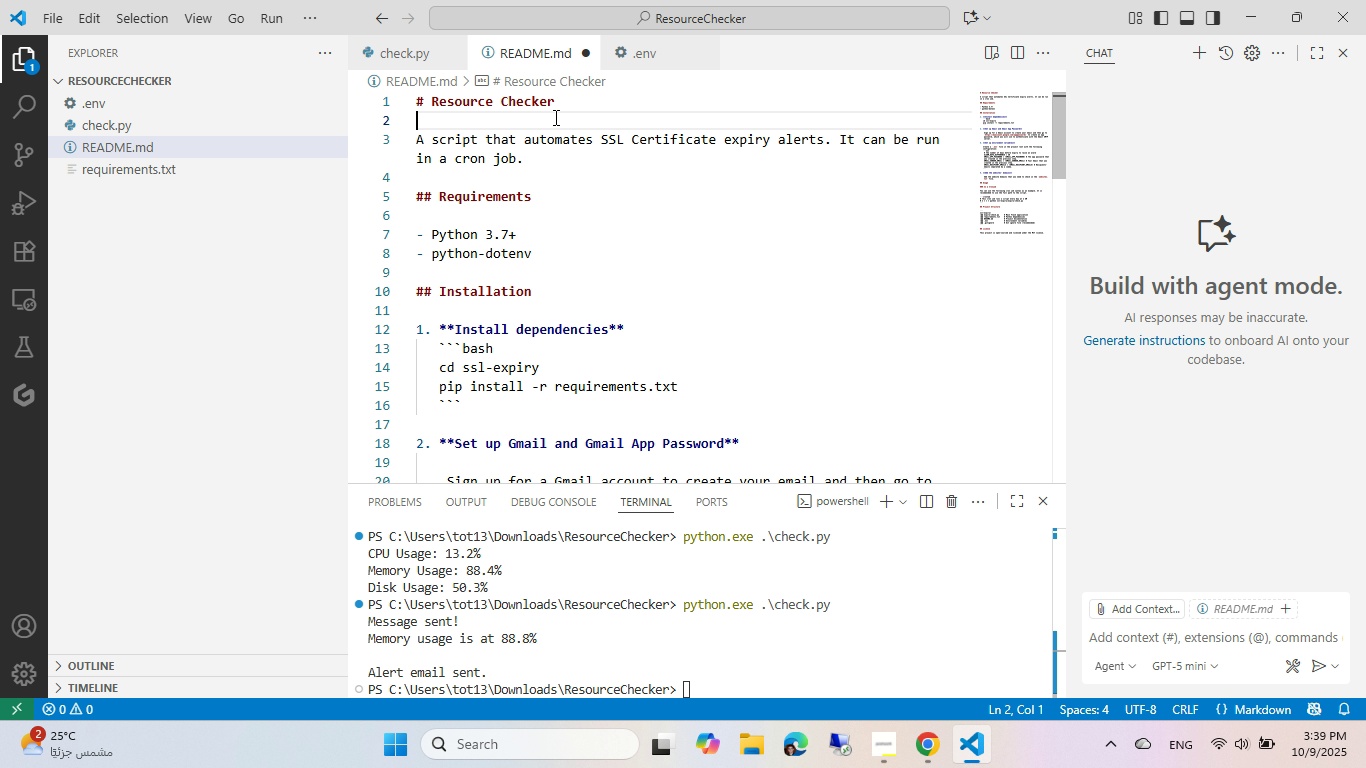 
key(ArrowDown)
 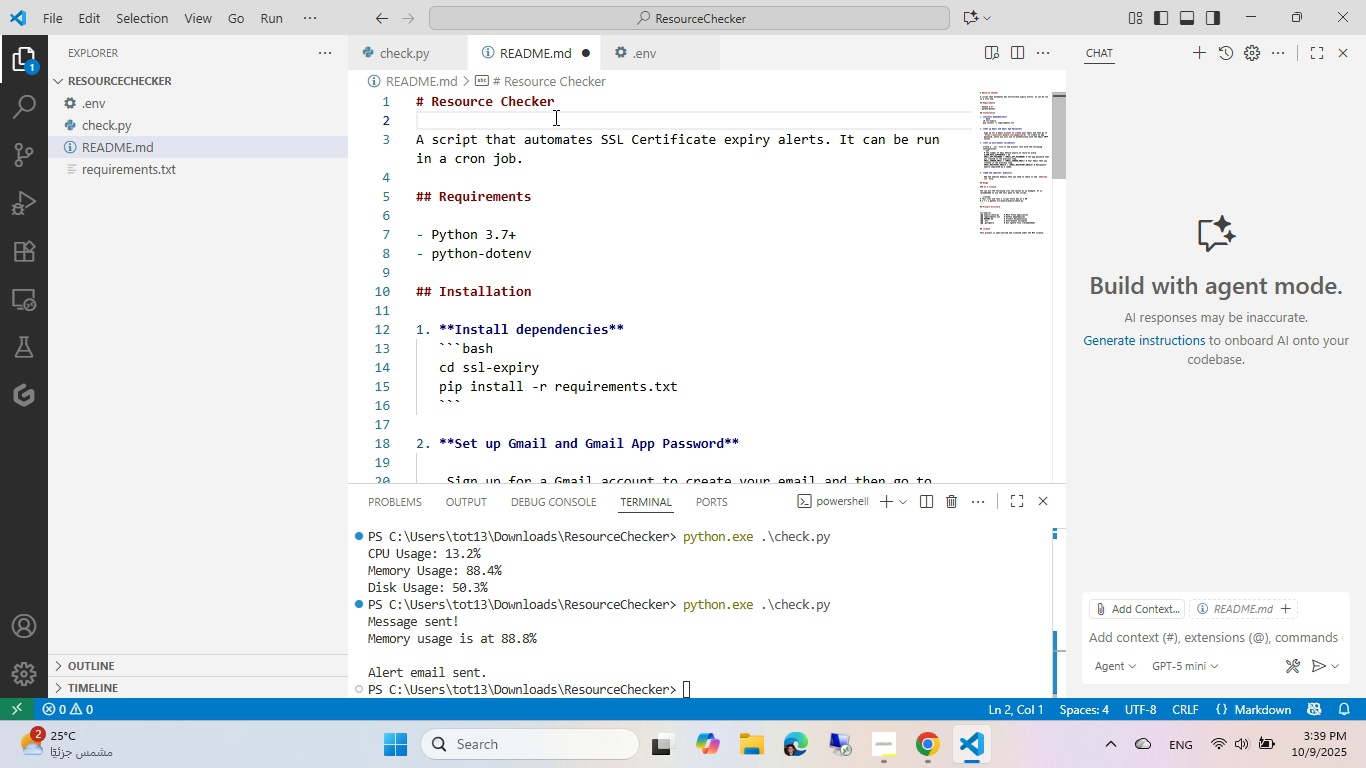 
key(ArrowDown)
 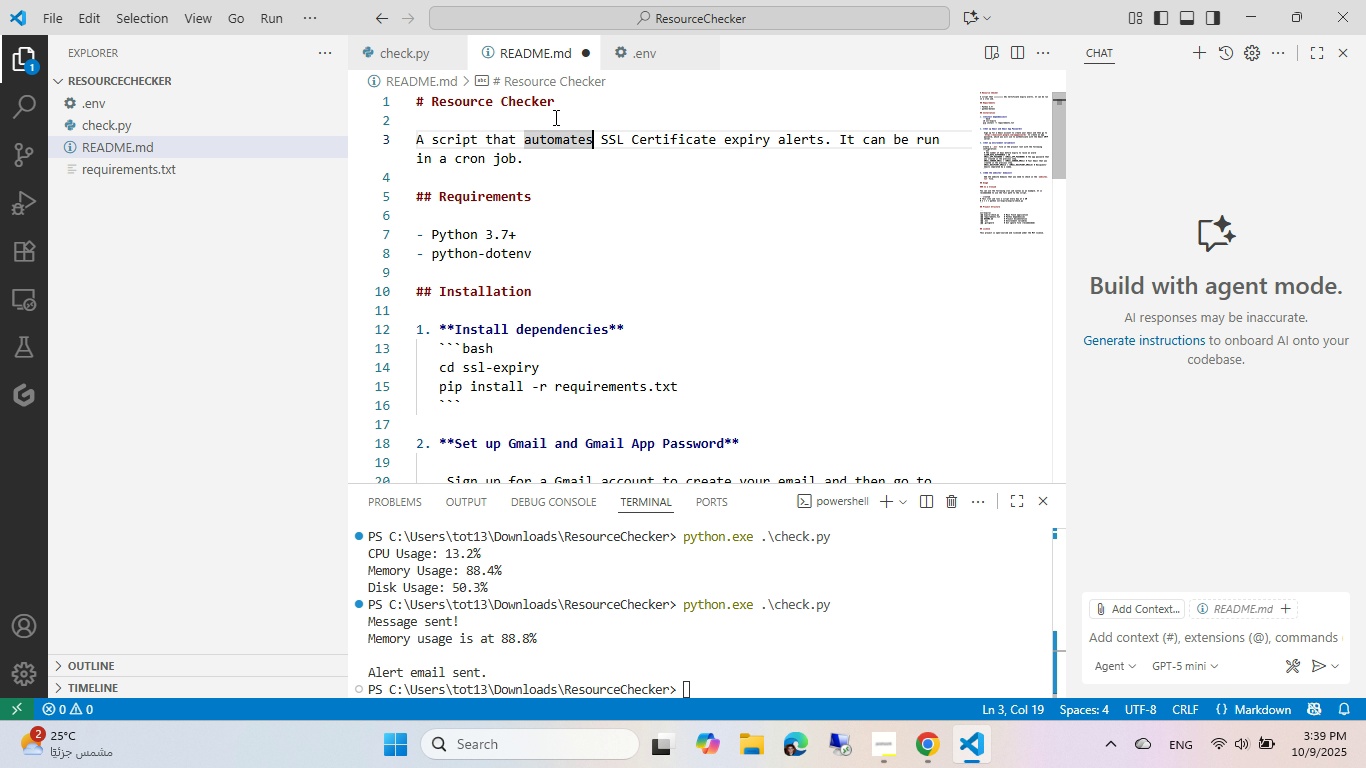 
key(Control+ArrowRight)
 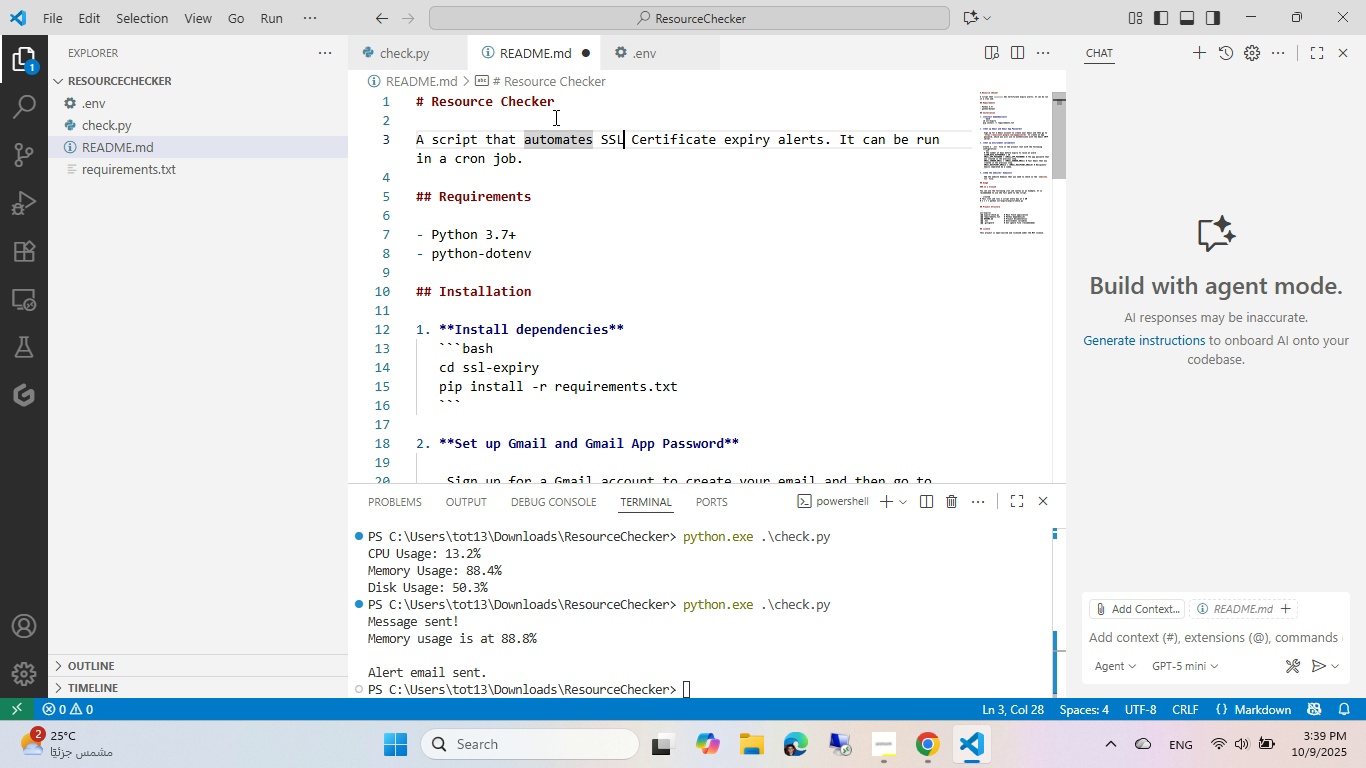 
key(Control+ArrowRight)
 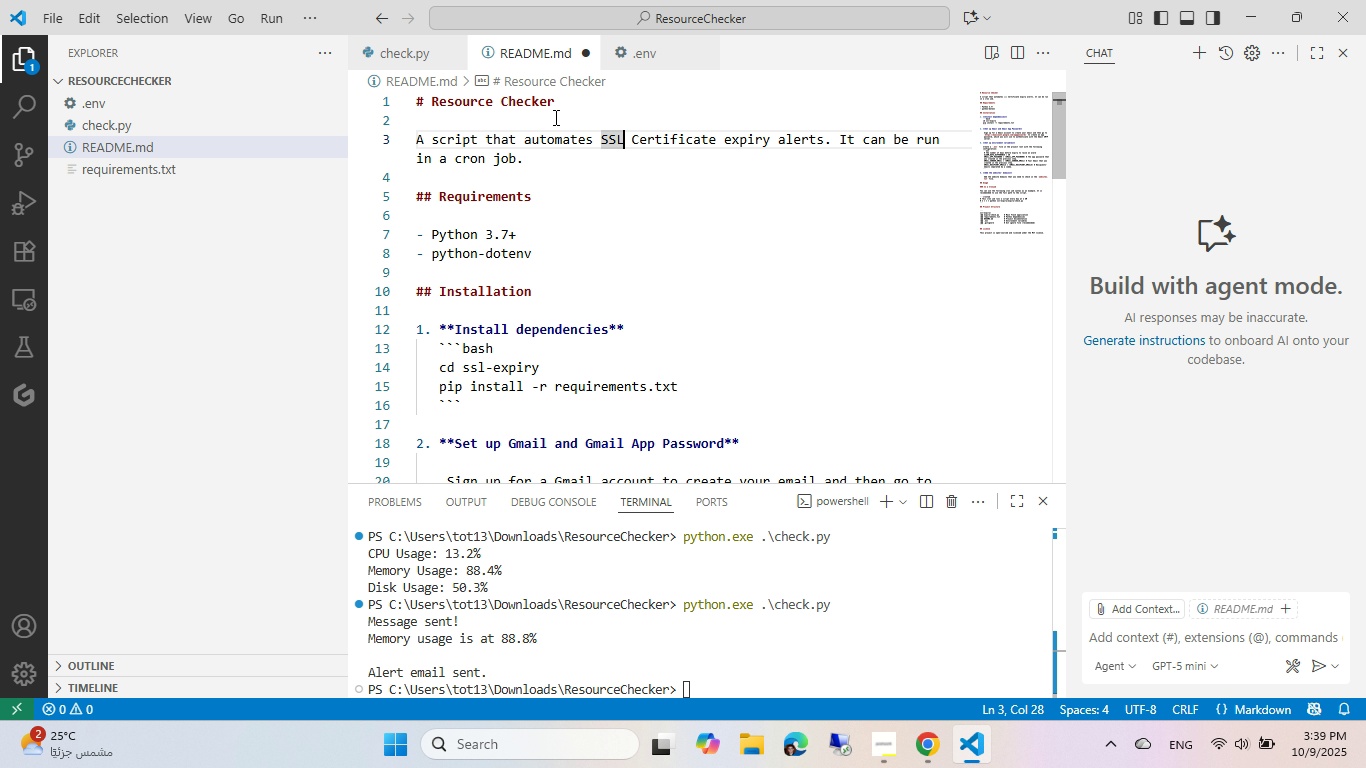 
key(Control+ArrowRight)
 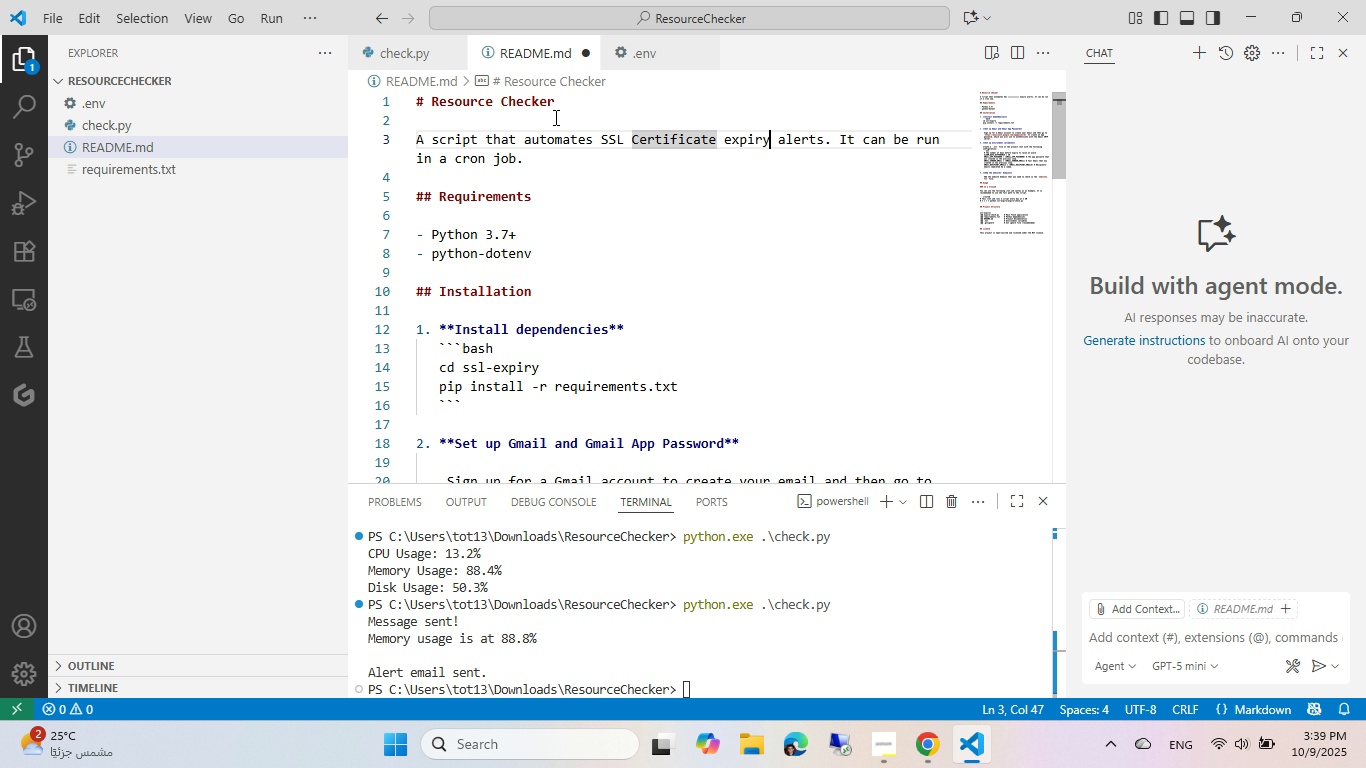 
key(Control+ArrowRight)
 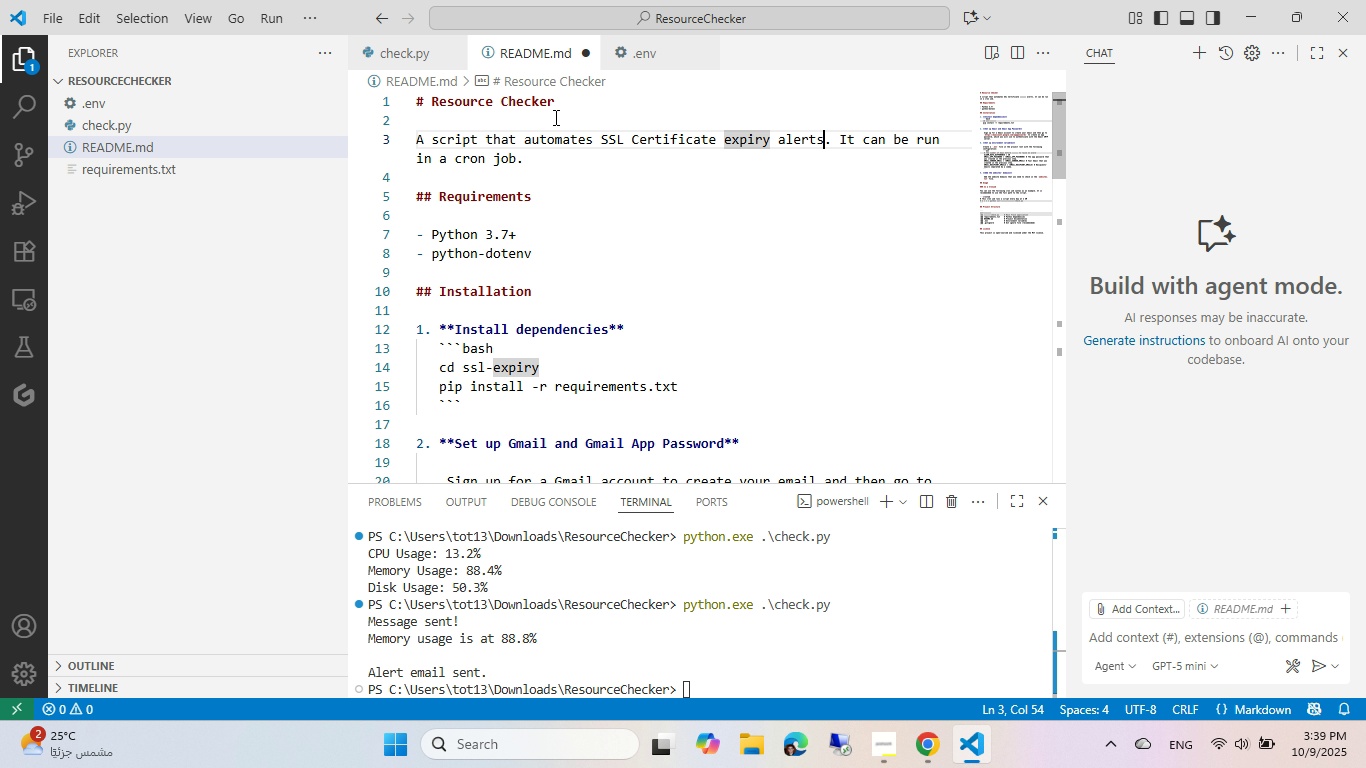 
key(Control+ArrowRight)
 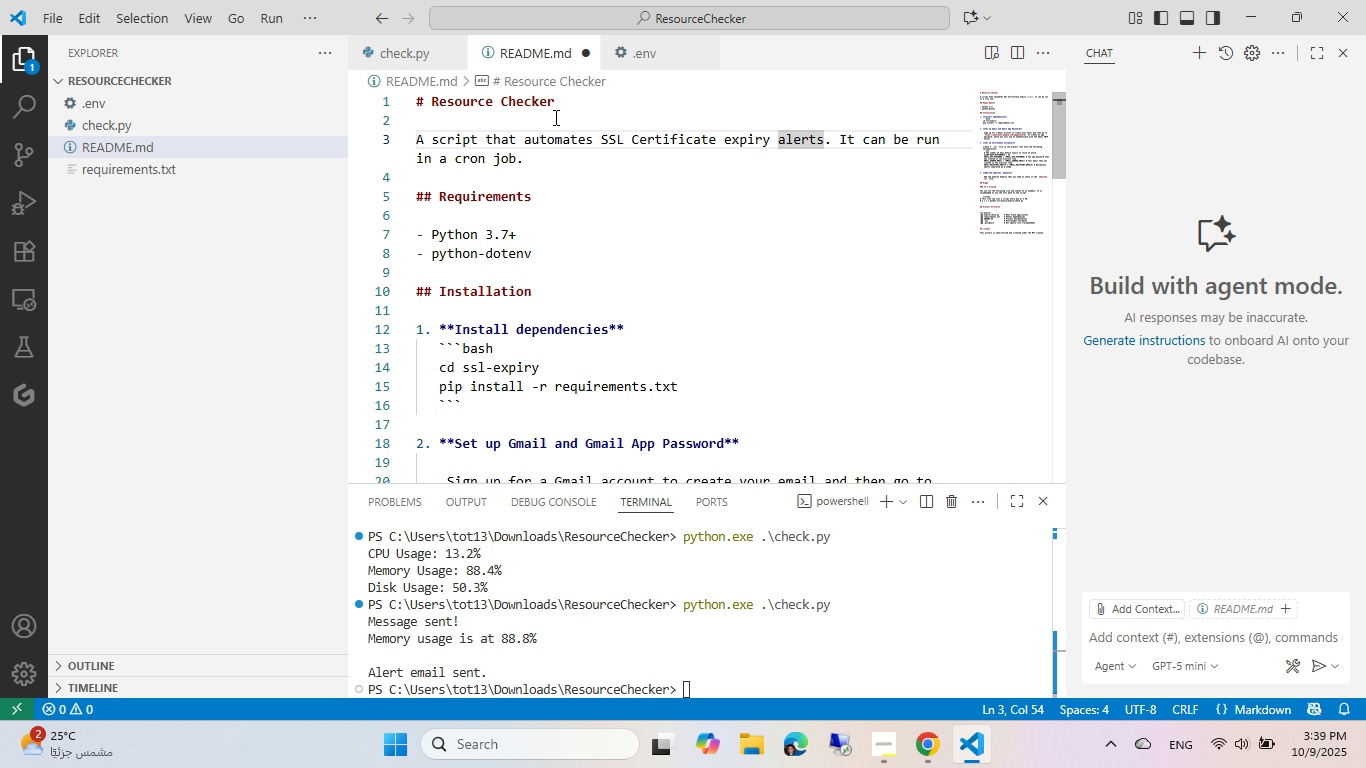 
key(Control+ControlLeft)
 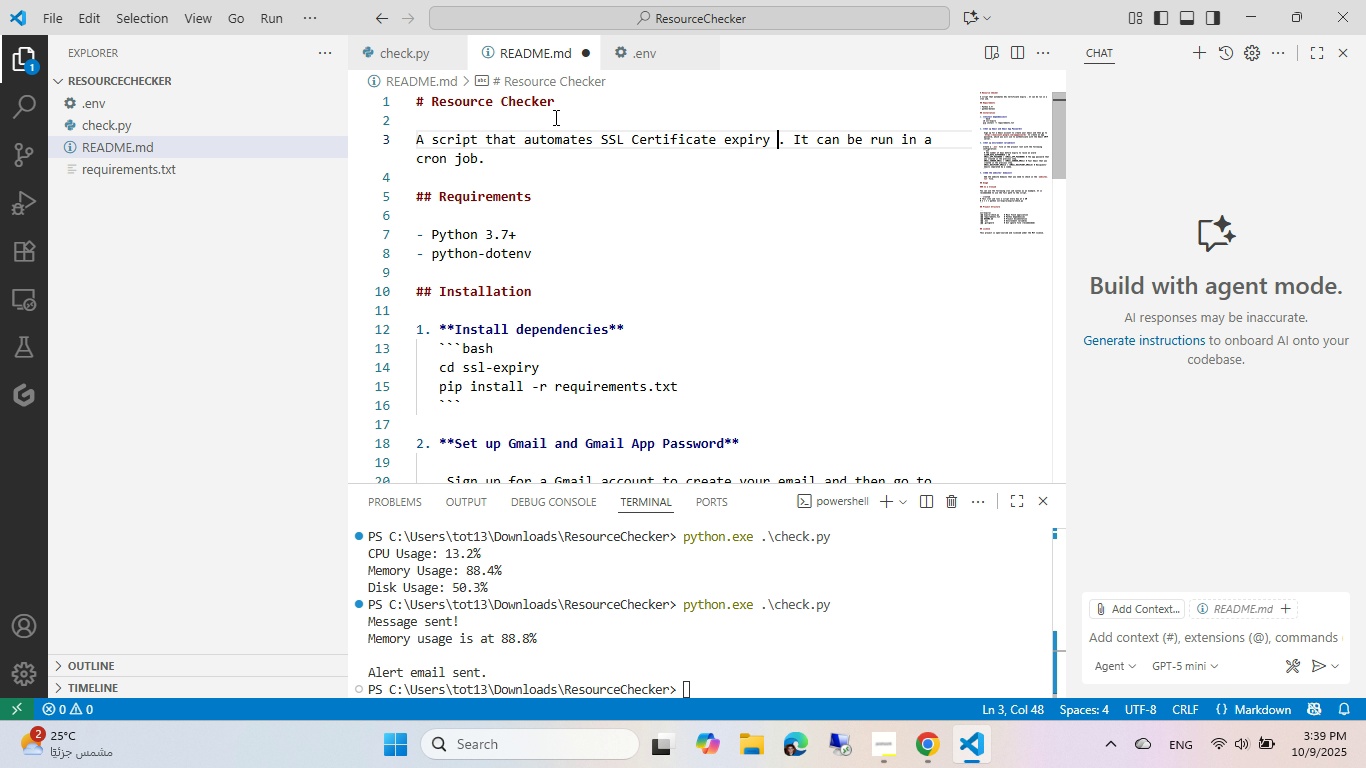 
key(Control+Backspace)
 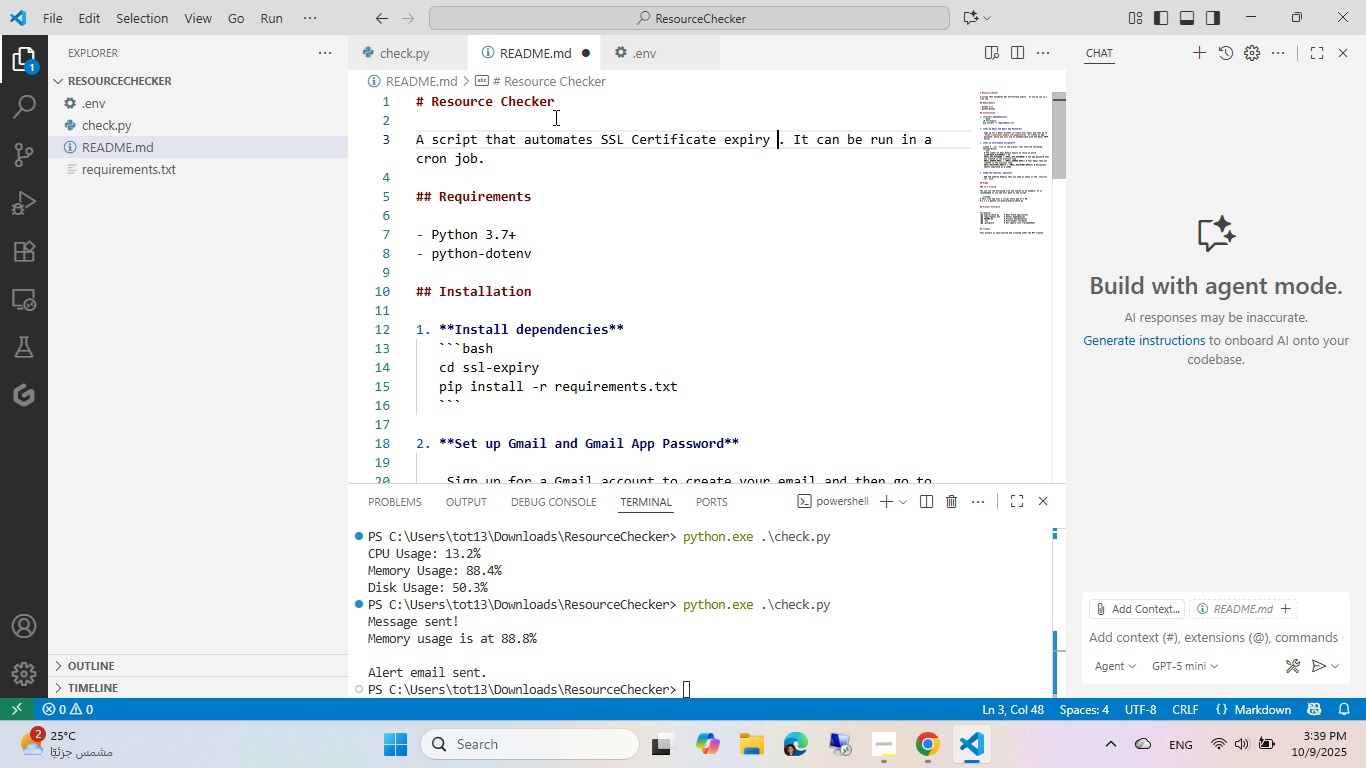 
key(Backspace)
 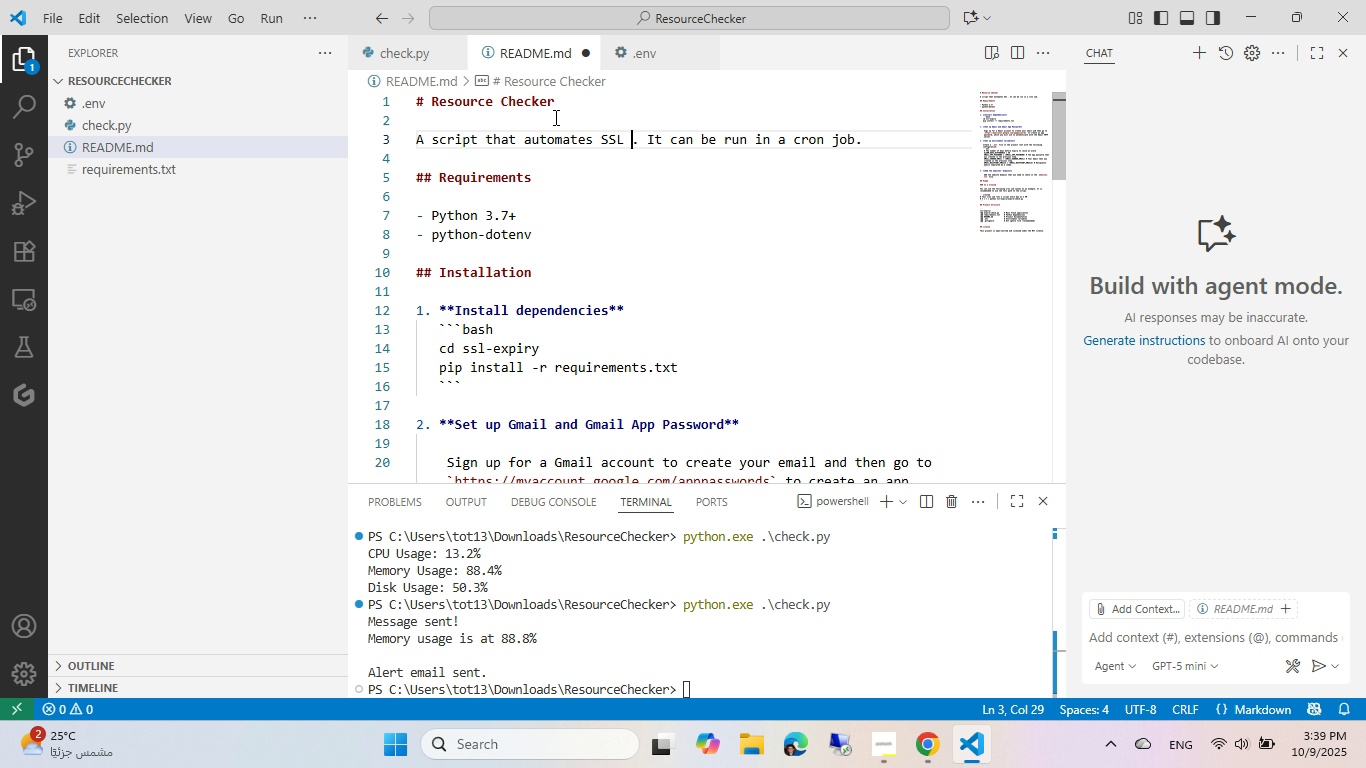 
key(Control+Backspace)
 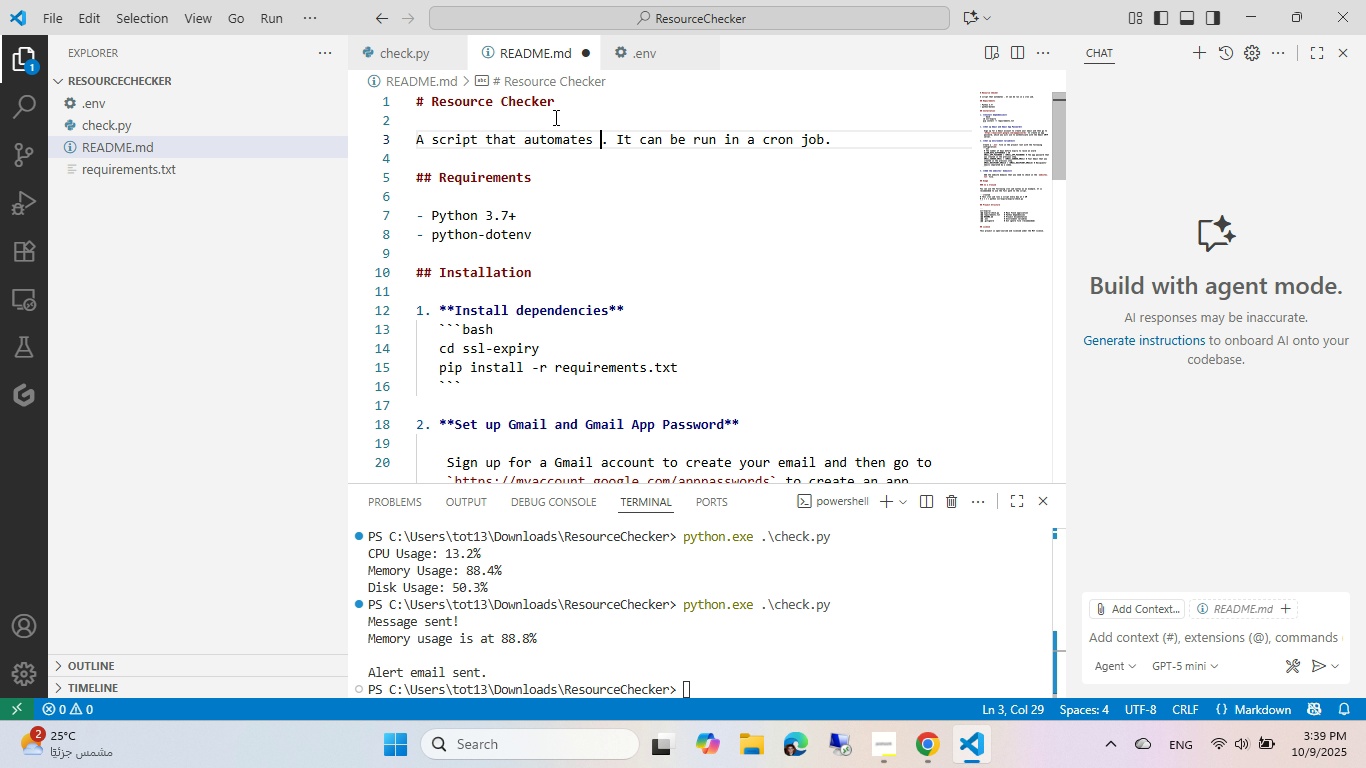 
key(Control+Backspace)
 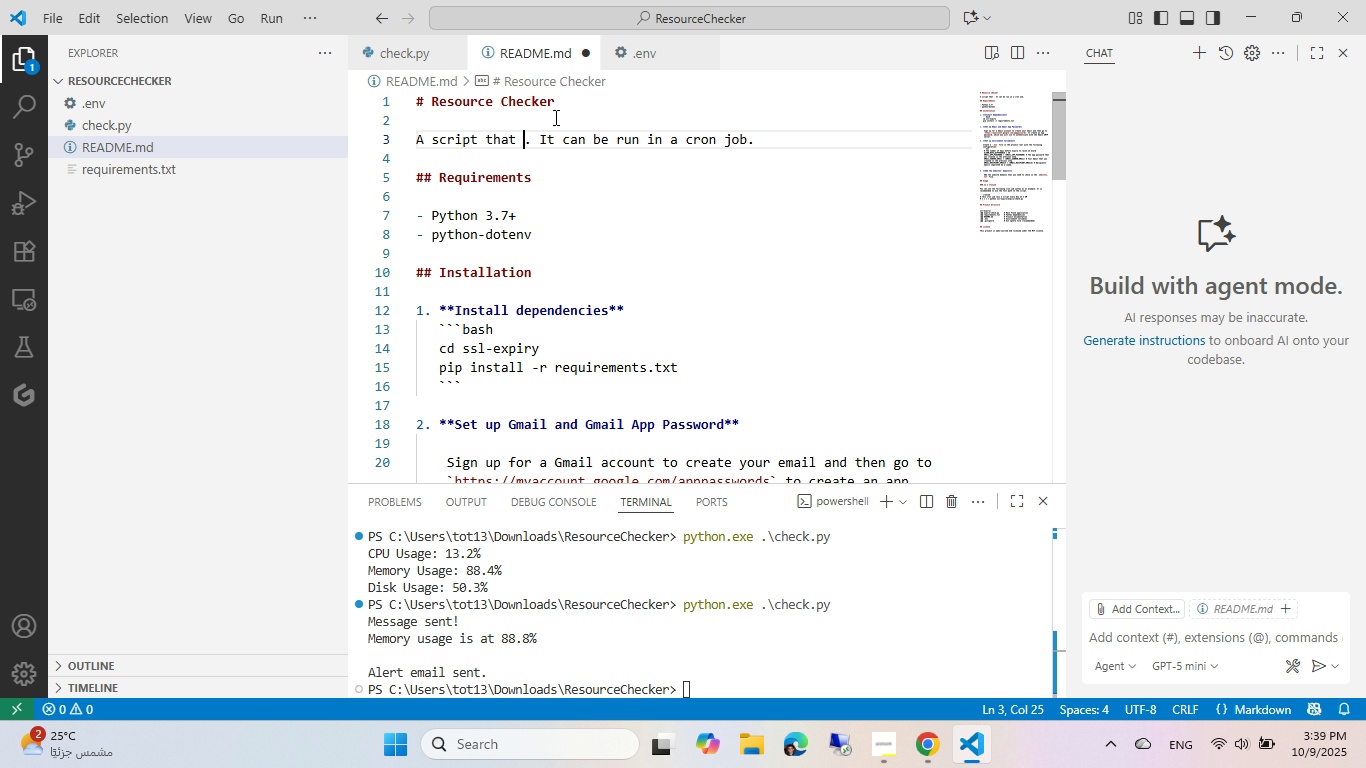 
key(Control+Backspace)
 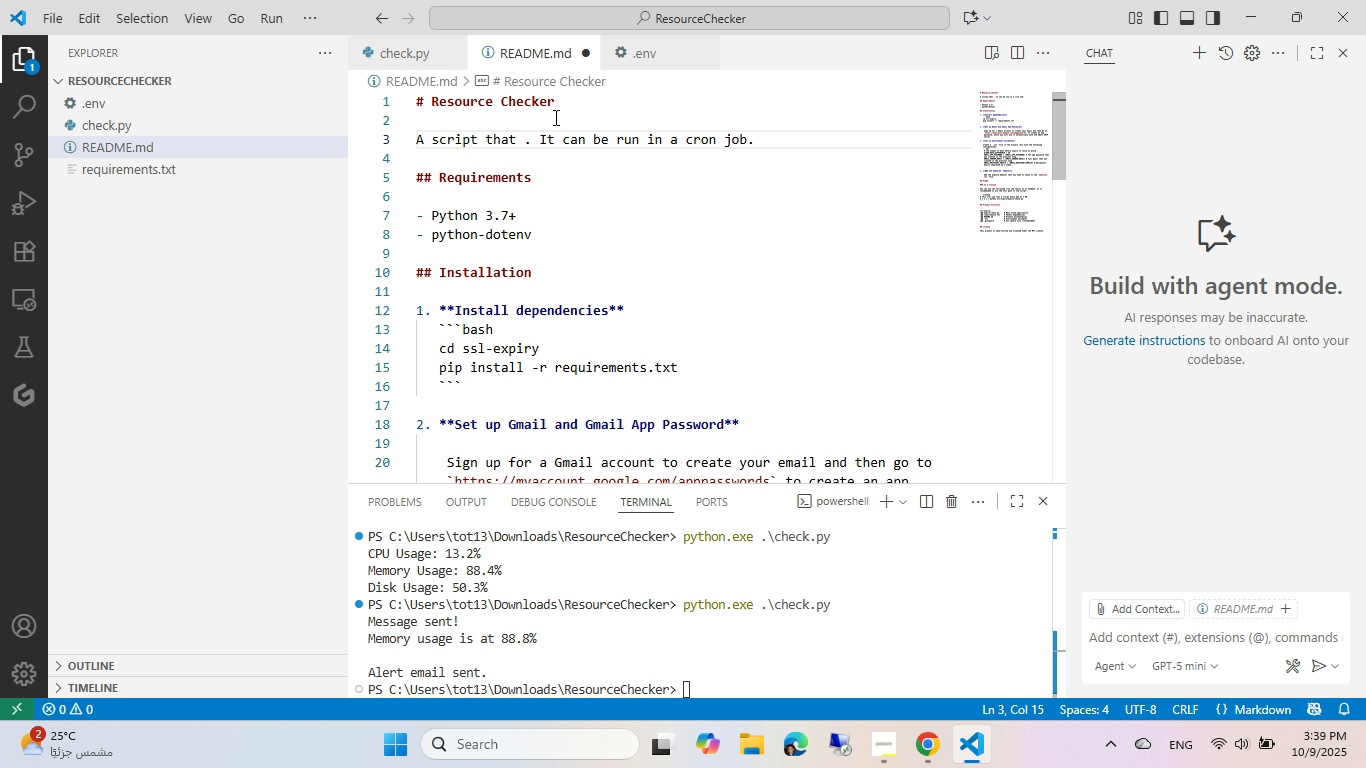 
key(Control+C)
 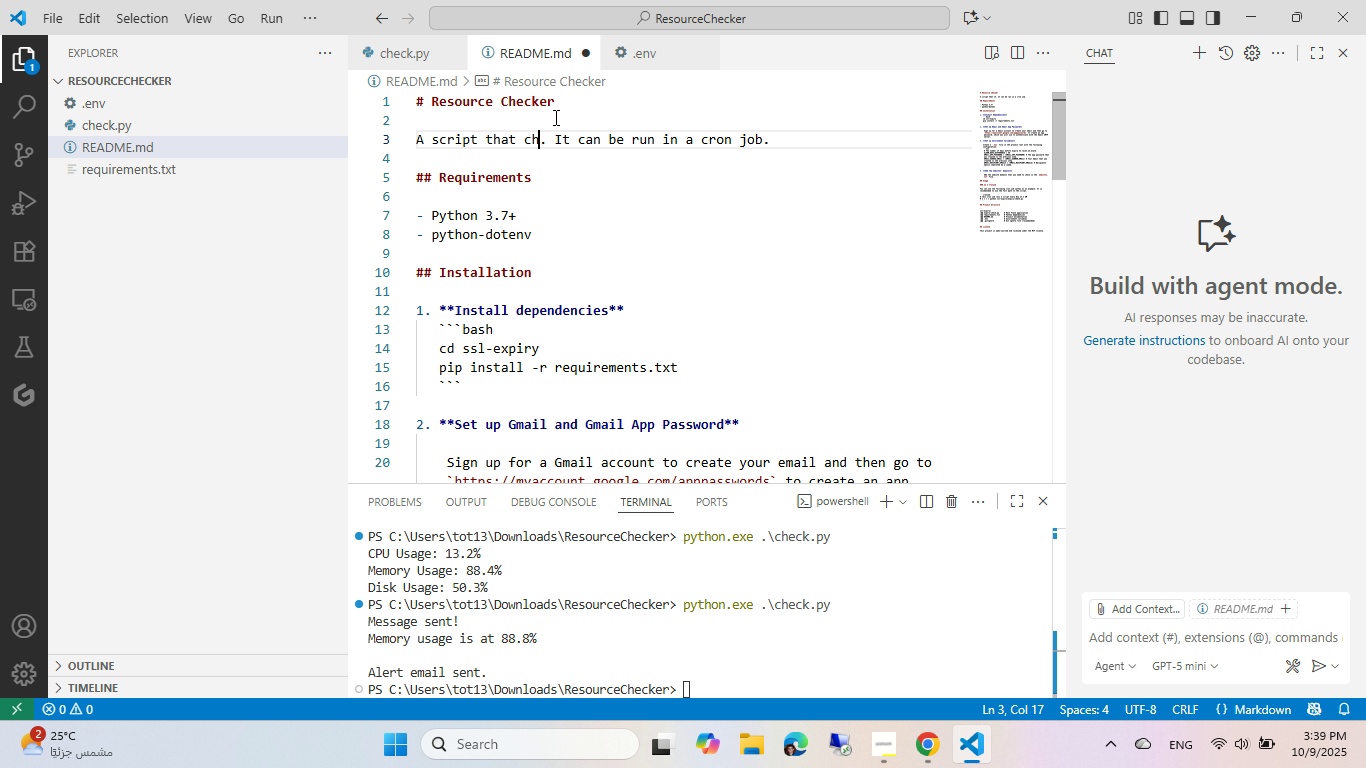 
type(hecks CPU memory and d)
key(Backspace)
key(Backspace)
type(disk usae)
key(Backspace)
type(ge)
 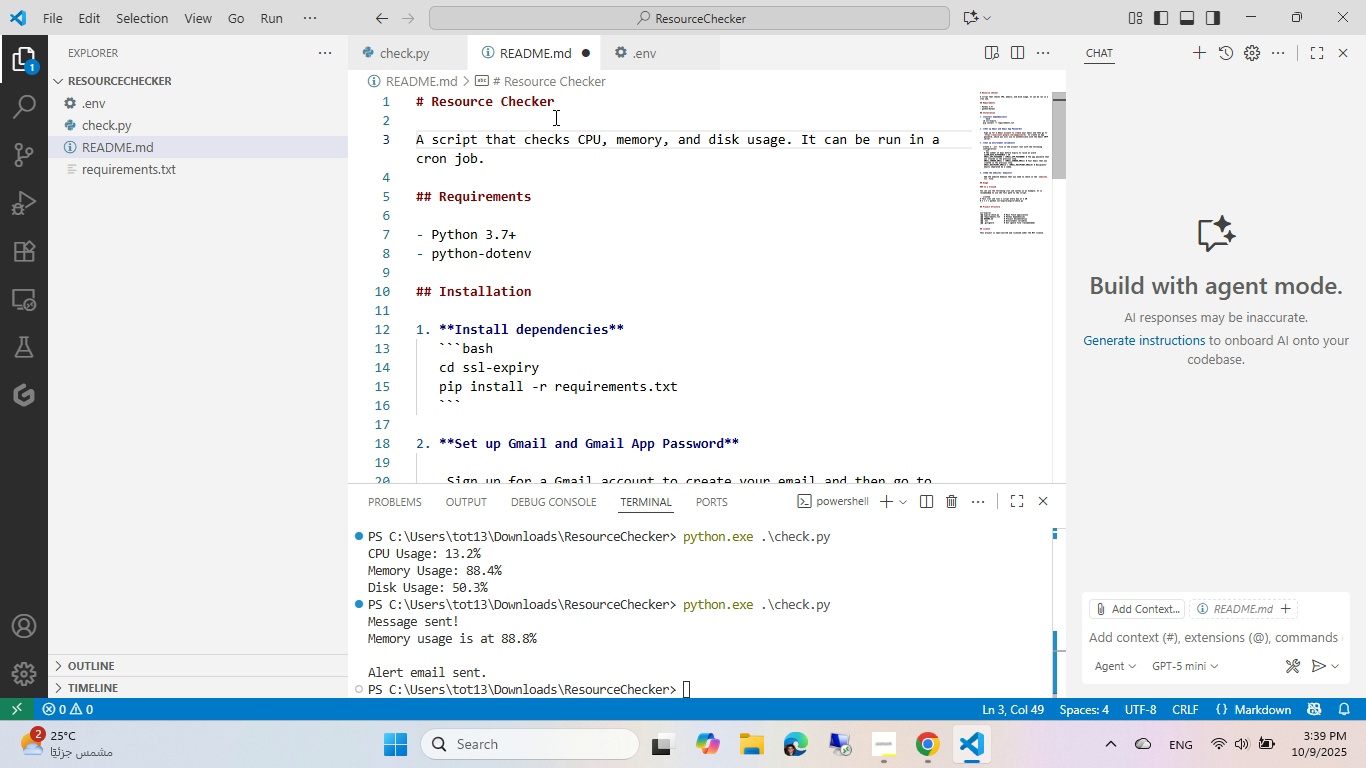 
 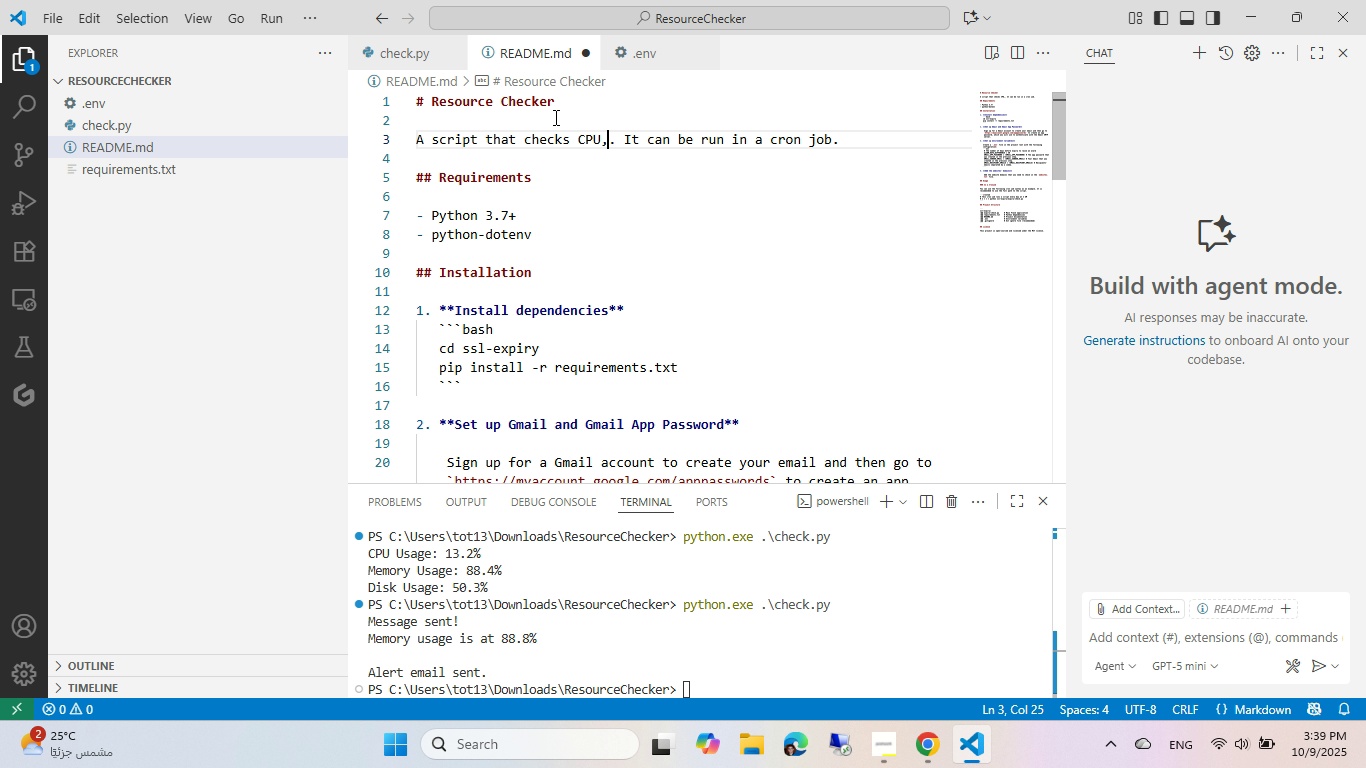 
hold_key(key=Comma, duration=2.67)
 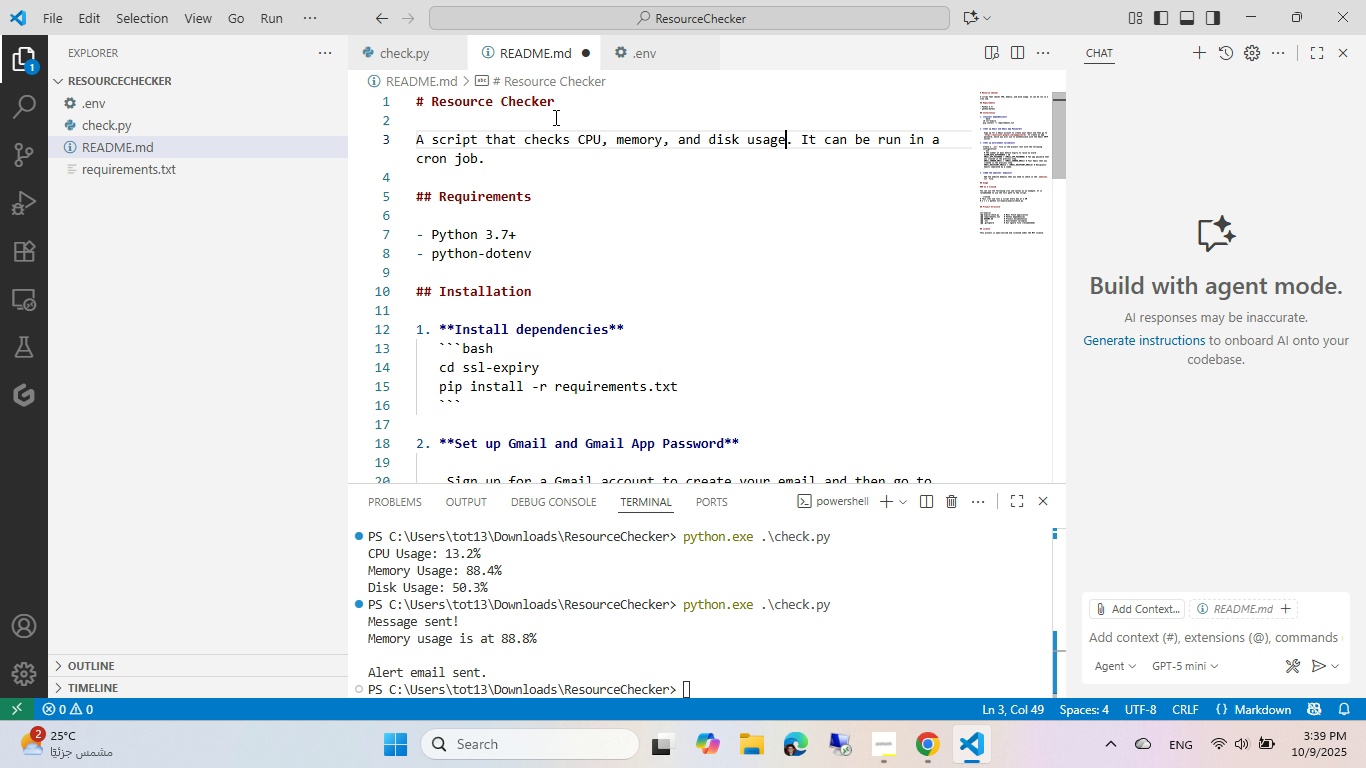 
key(ArrowLeft)
 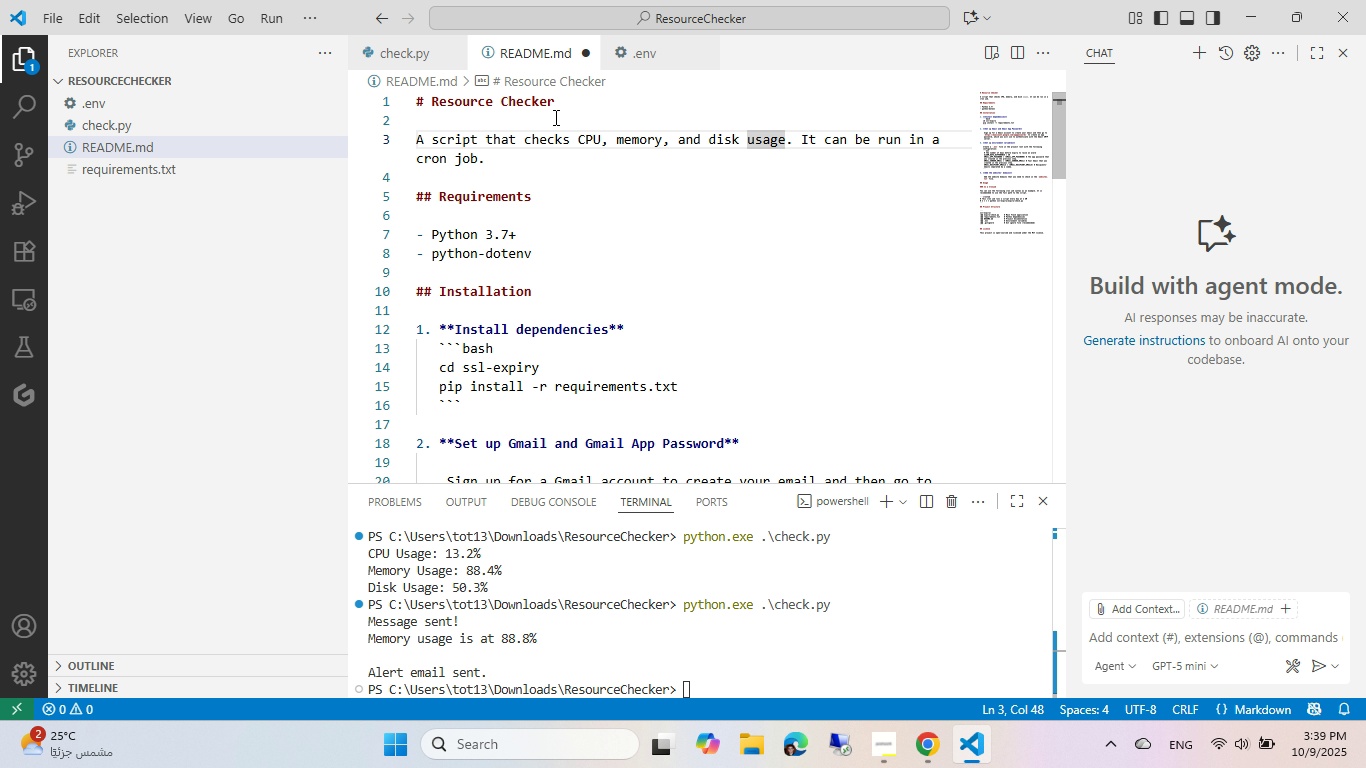 
key(ArrowRight)
 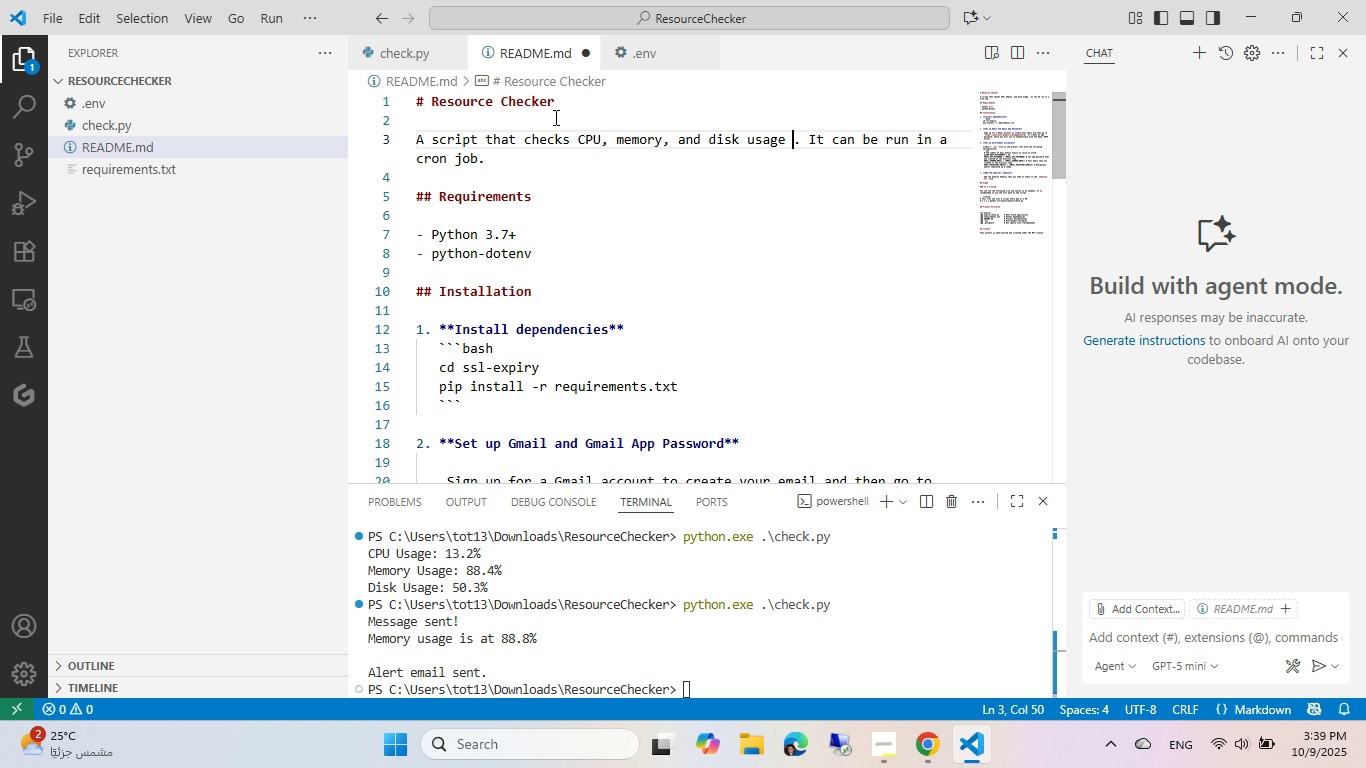 
type( and sends an eail alert if any of the exceed a specific h)
key(Backspace)
type(threshold)
 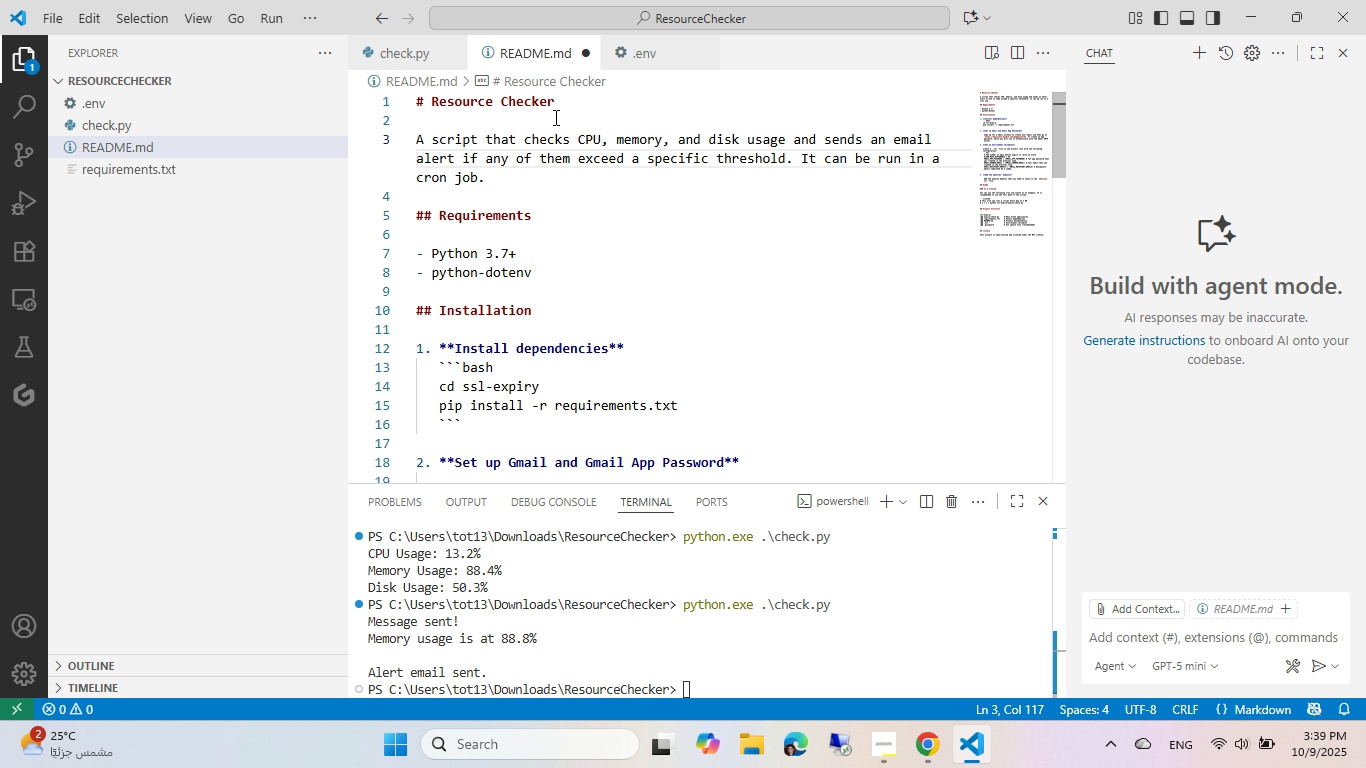 
hold_key(key=M, duration=7.84)
 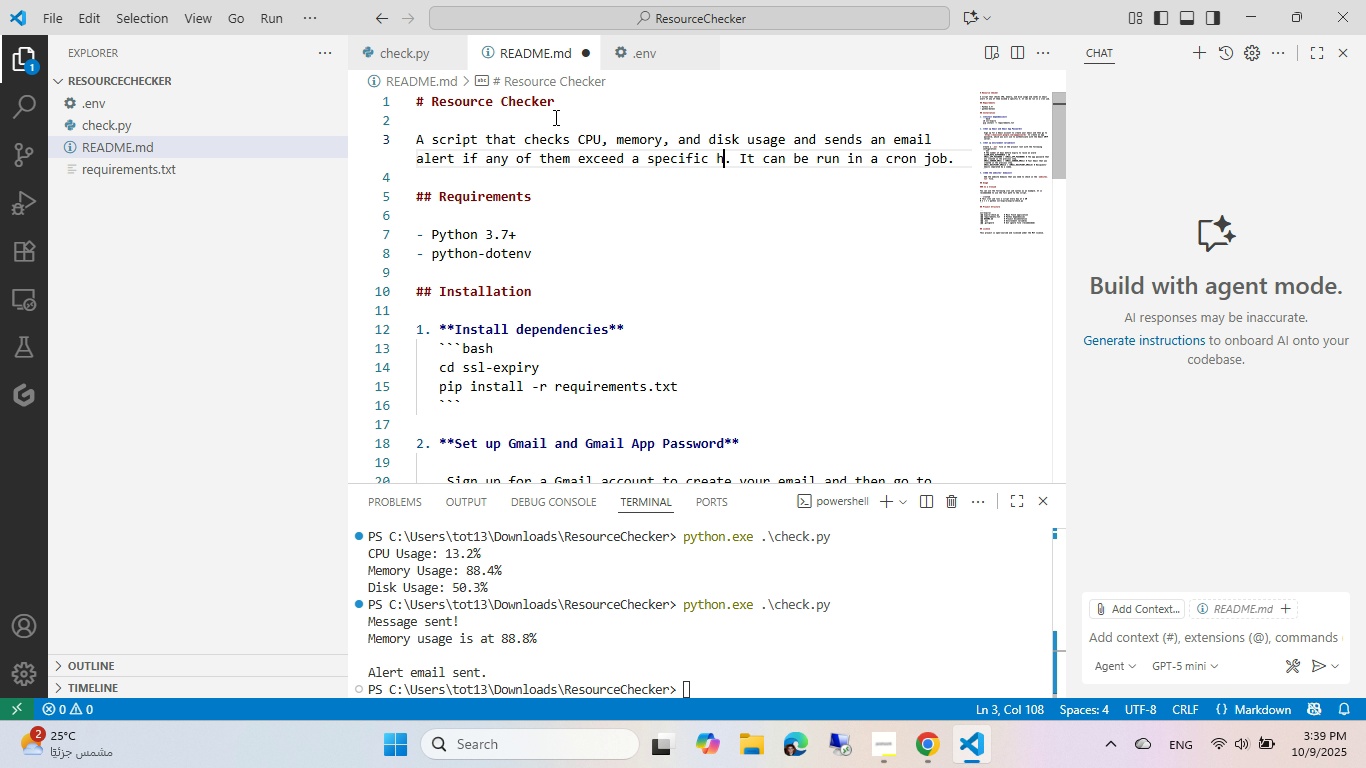 
left_click([566, 271])
 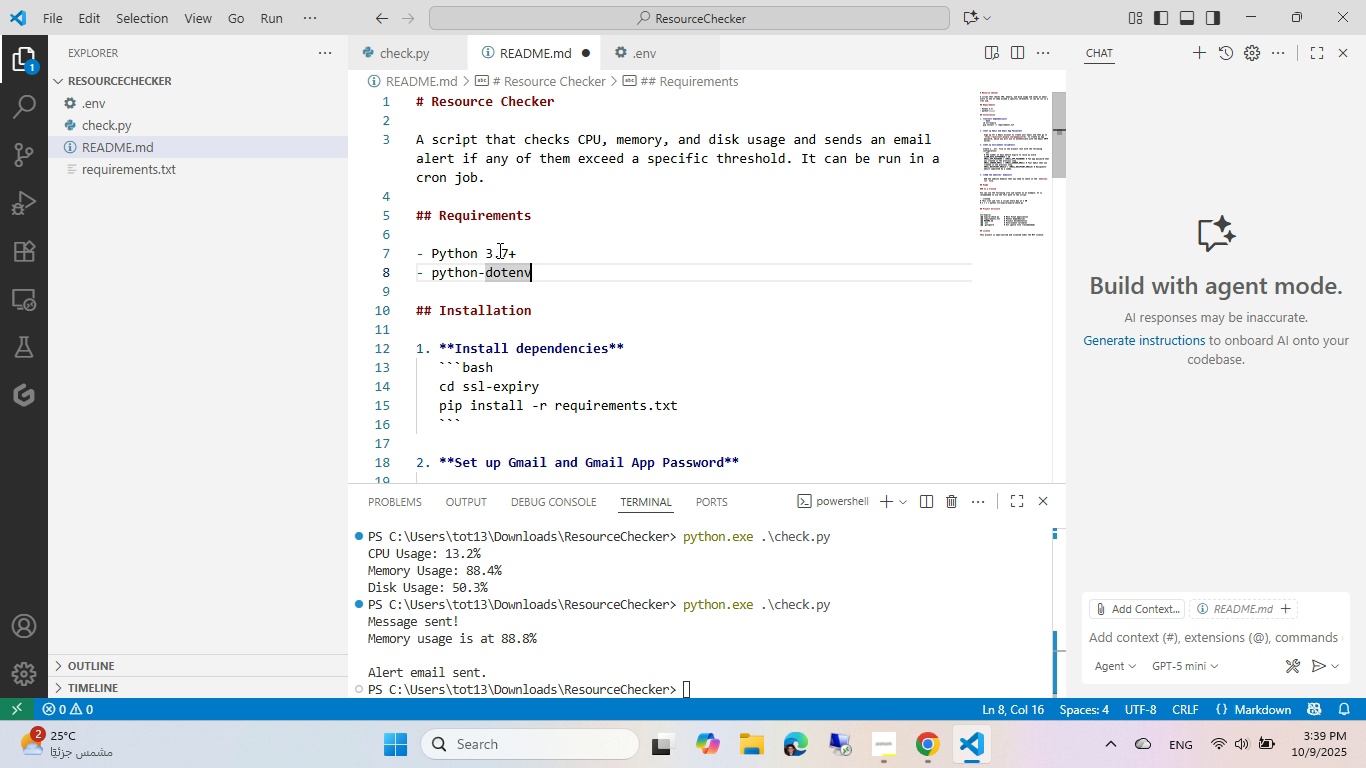 
left_click_drag(start_coordinate=[529, 274], to_coordinate=[414, 276])
 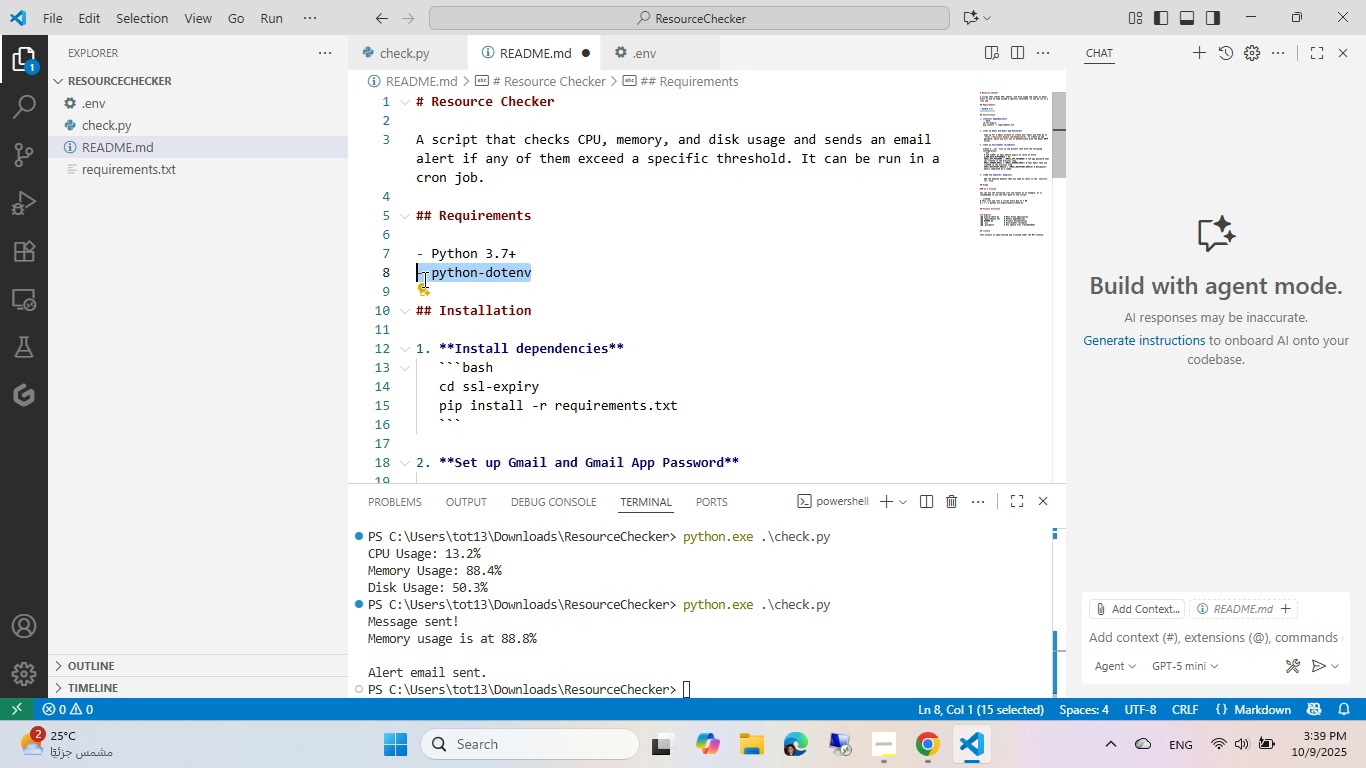 
key(Control+ControlLeft)
 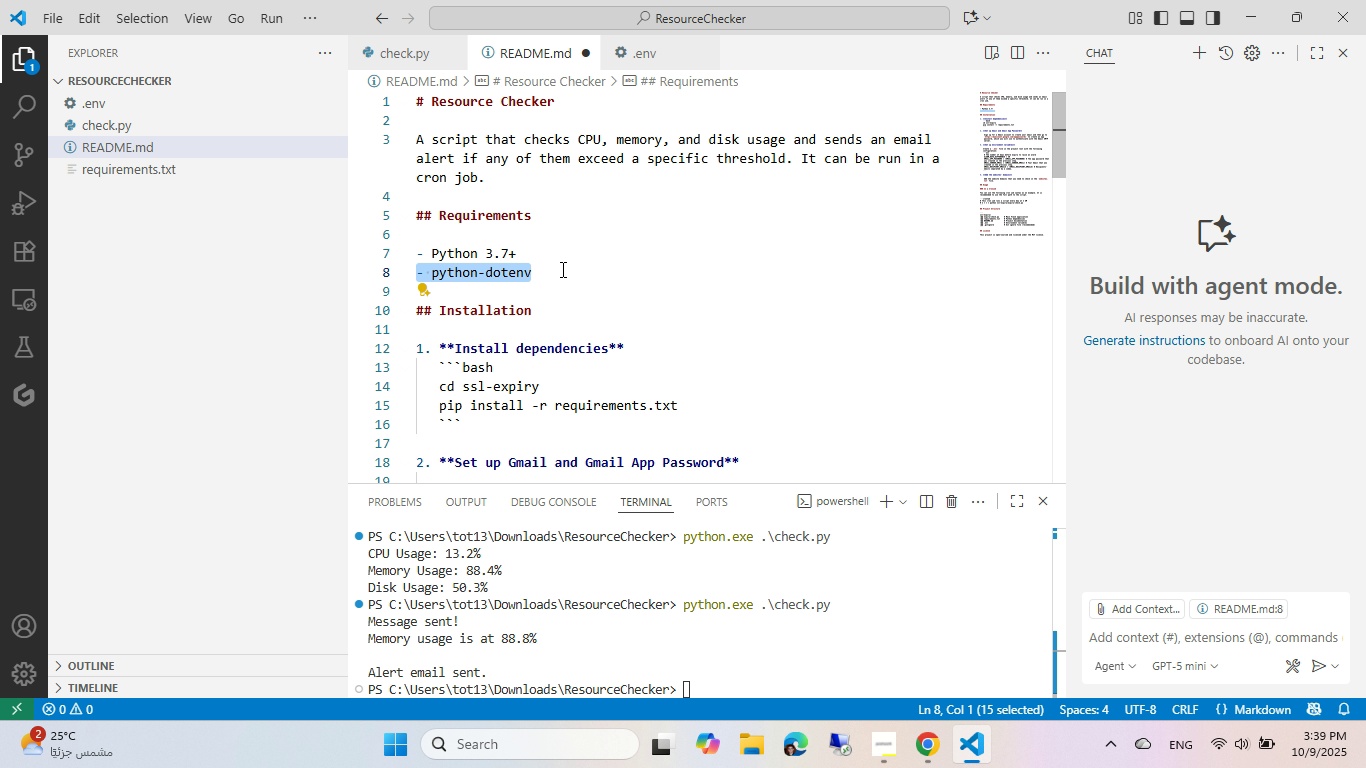 
key(Control+C)
 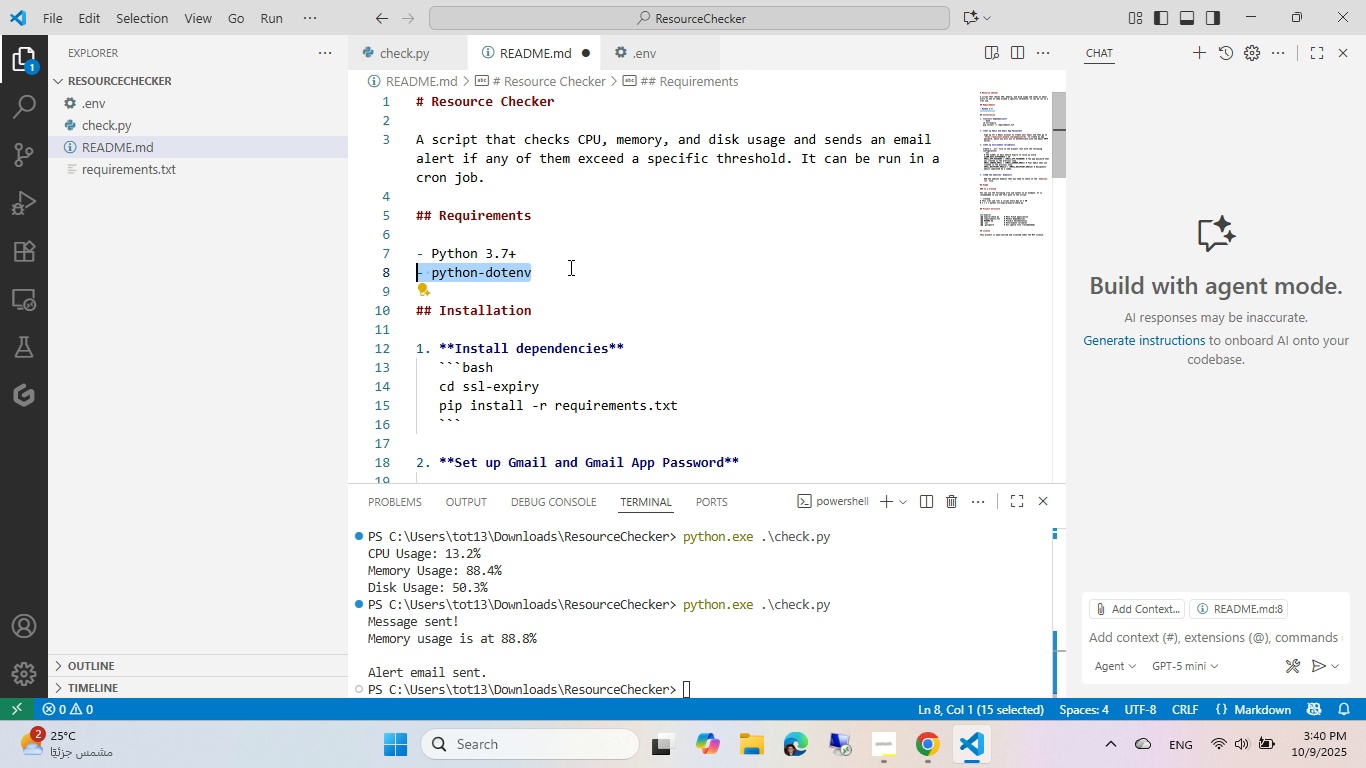 
left_click([569, 267])
 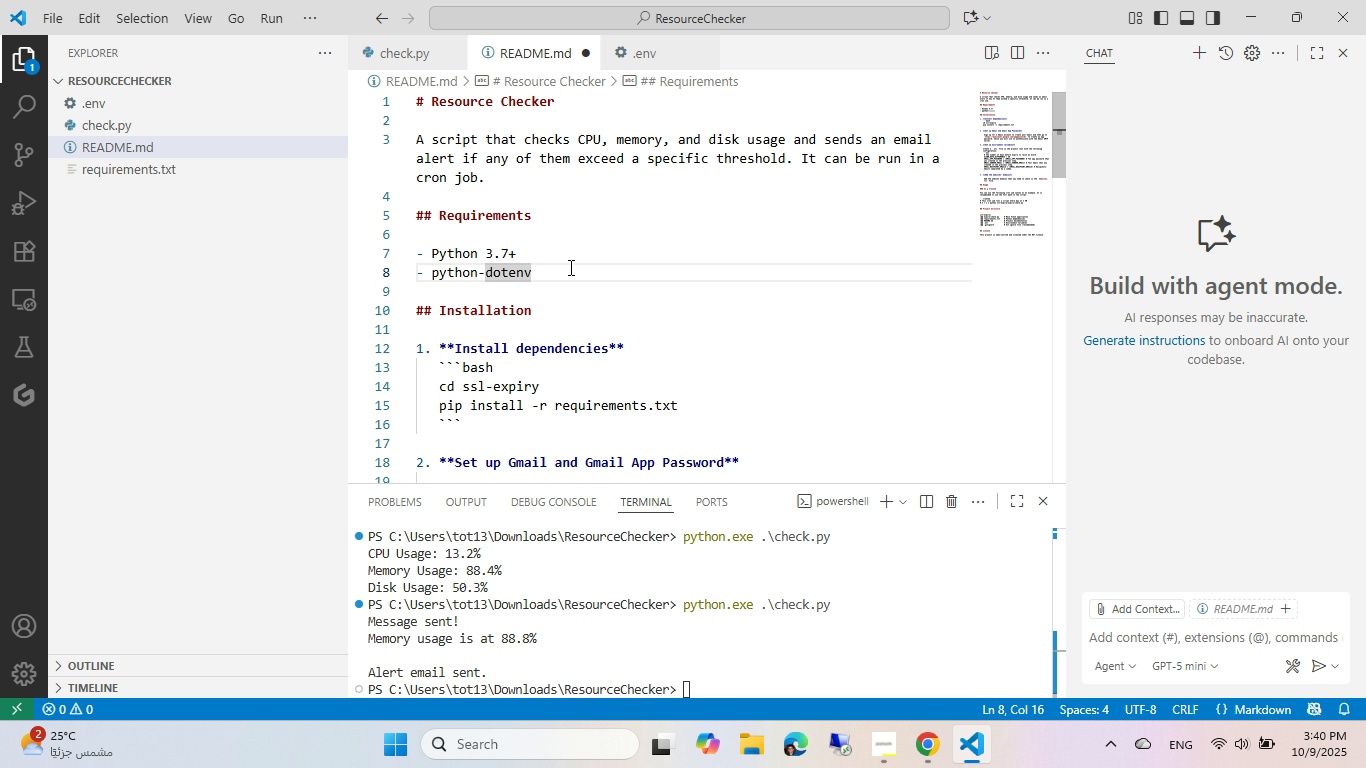 
key(Control+NumpadEnter)
 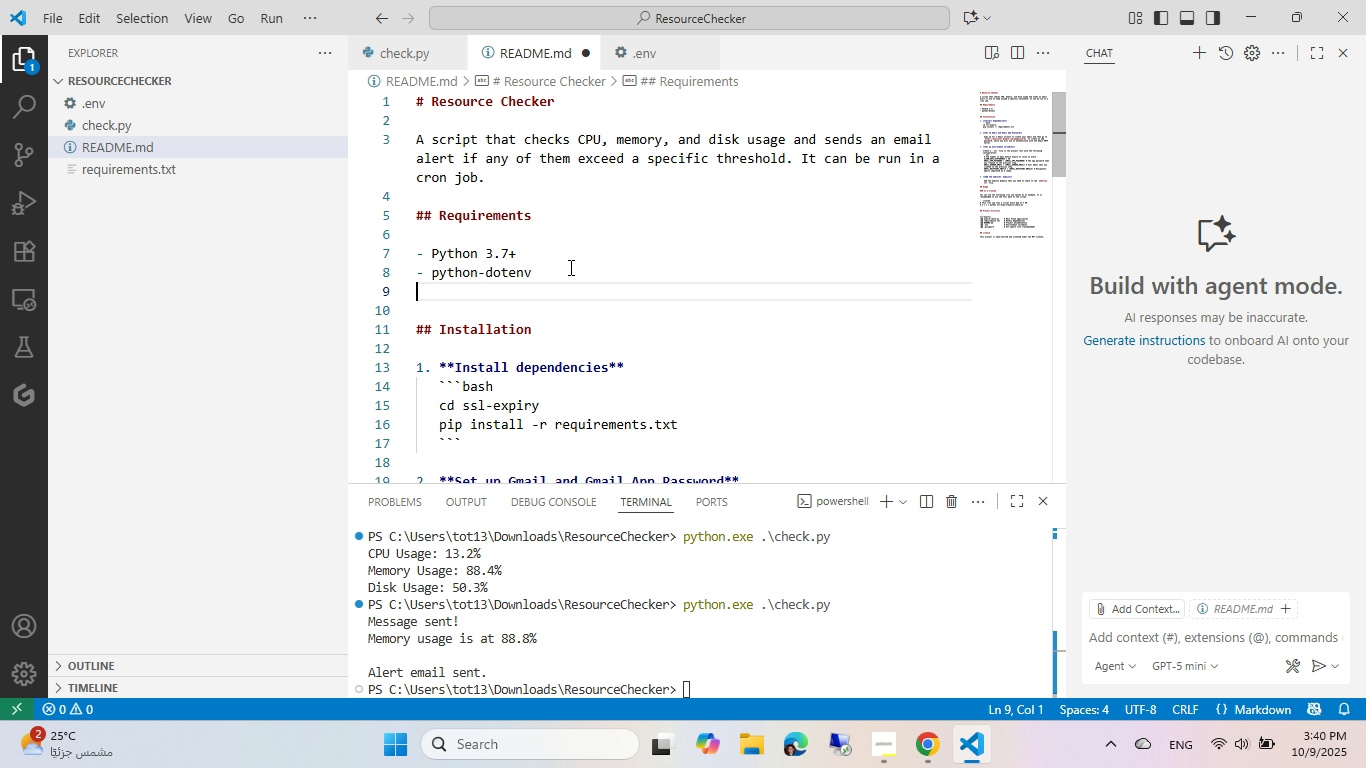 
key(Control+ControlLeft)
 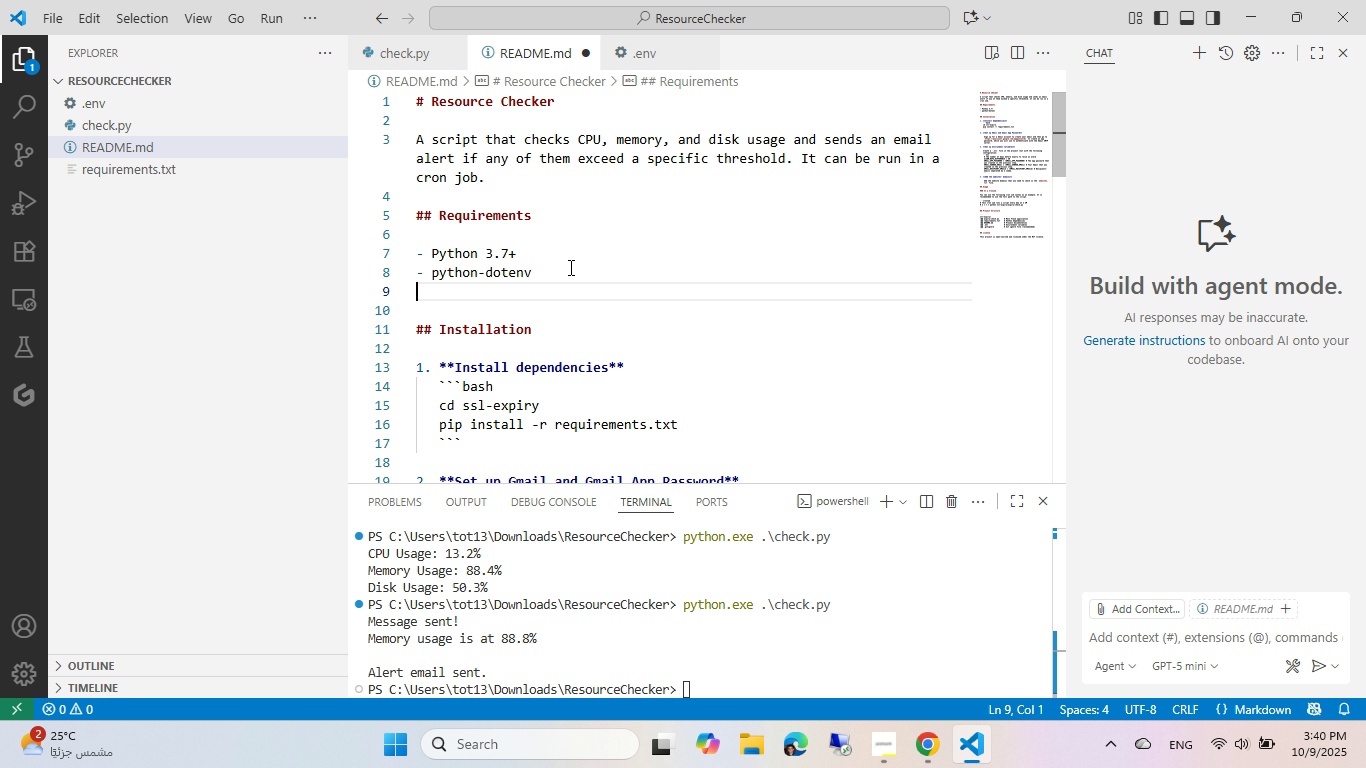 
key(Control+V)
 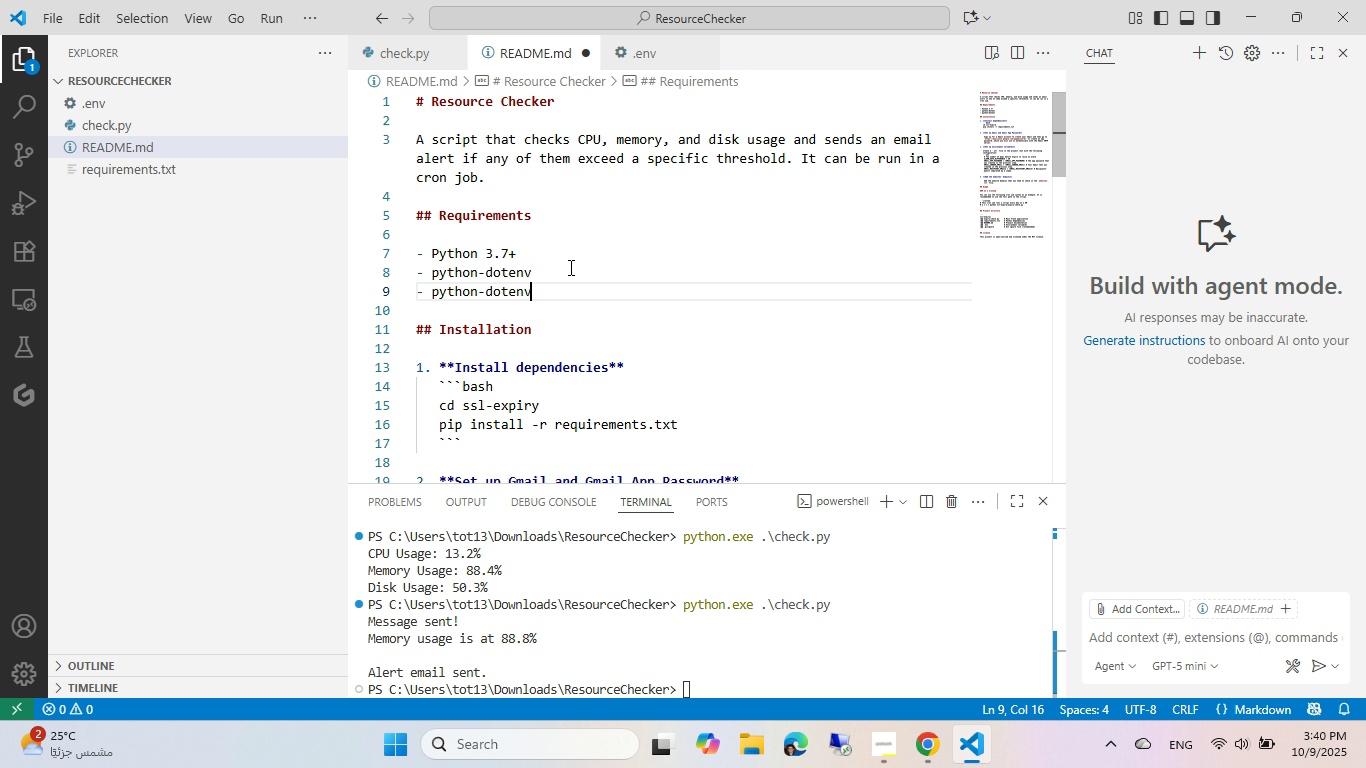 
key(Control+Backspace)
 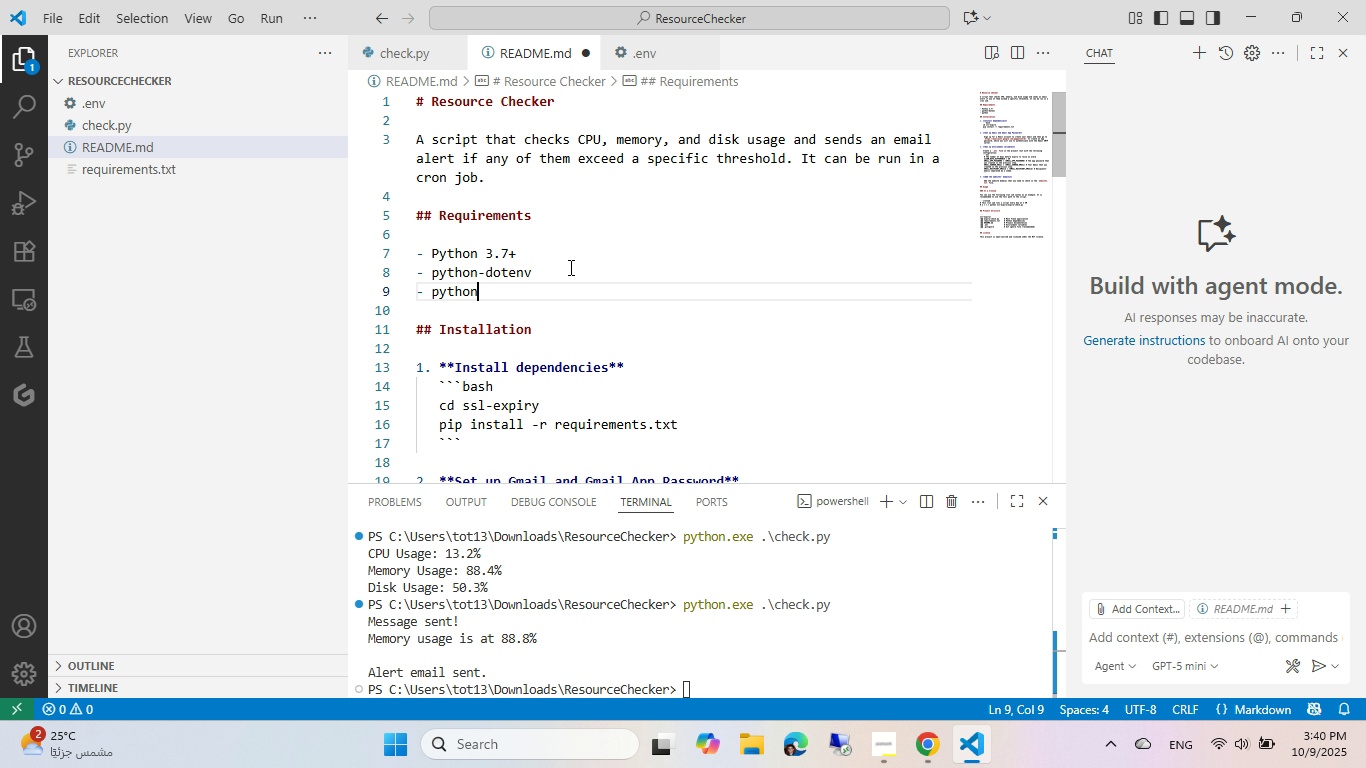 
key(Control+Backspace)
 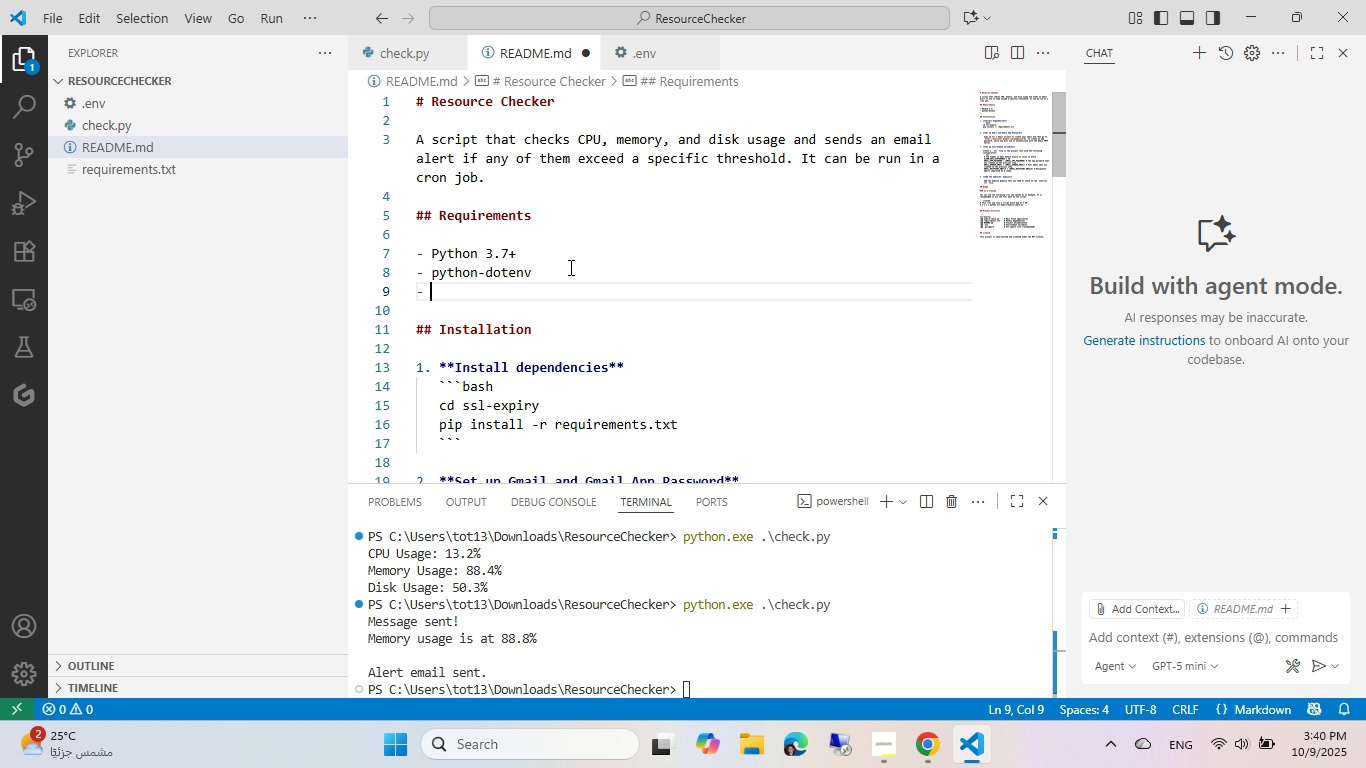 
key(Control+Backspace)
 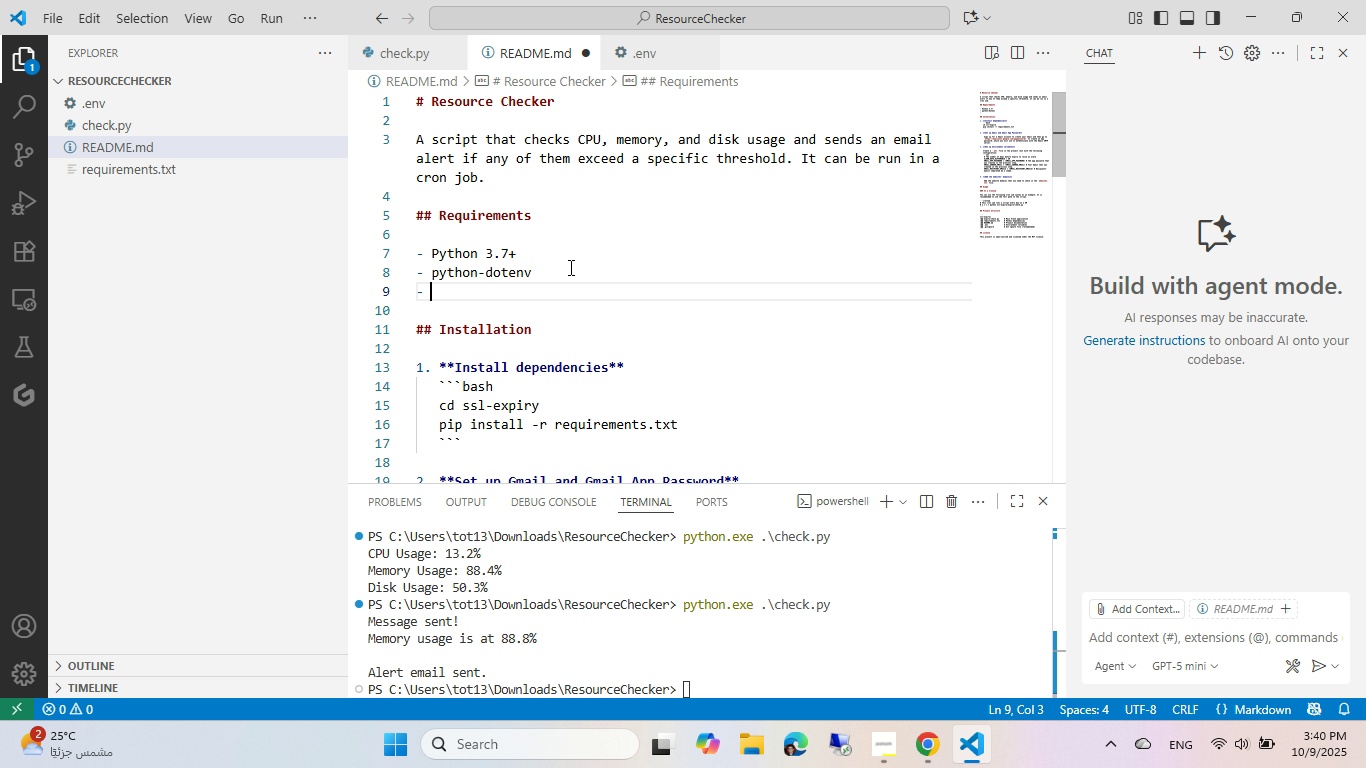 
key(Control+P)
 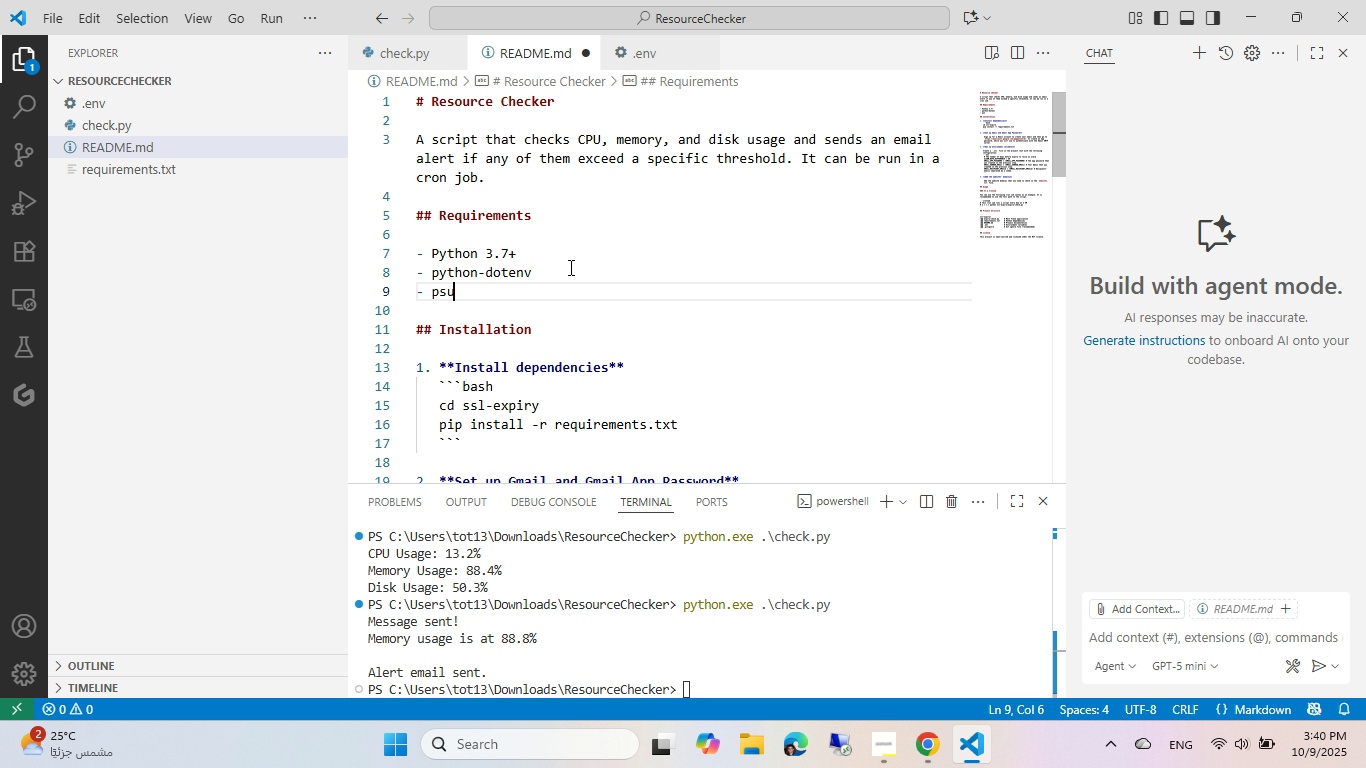 
type(util)
 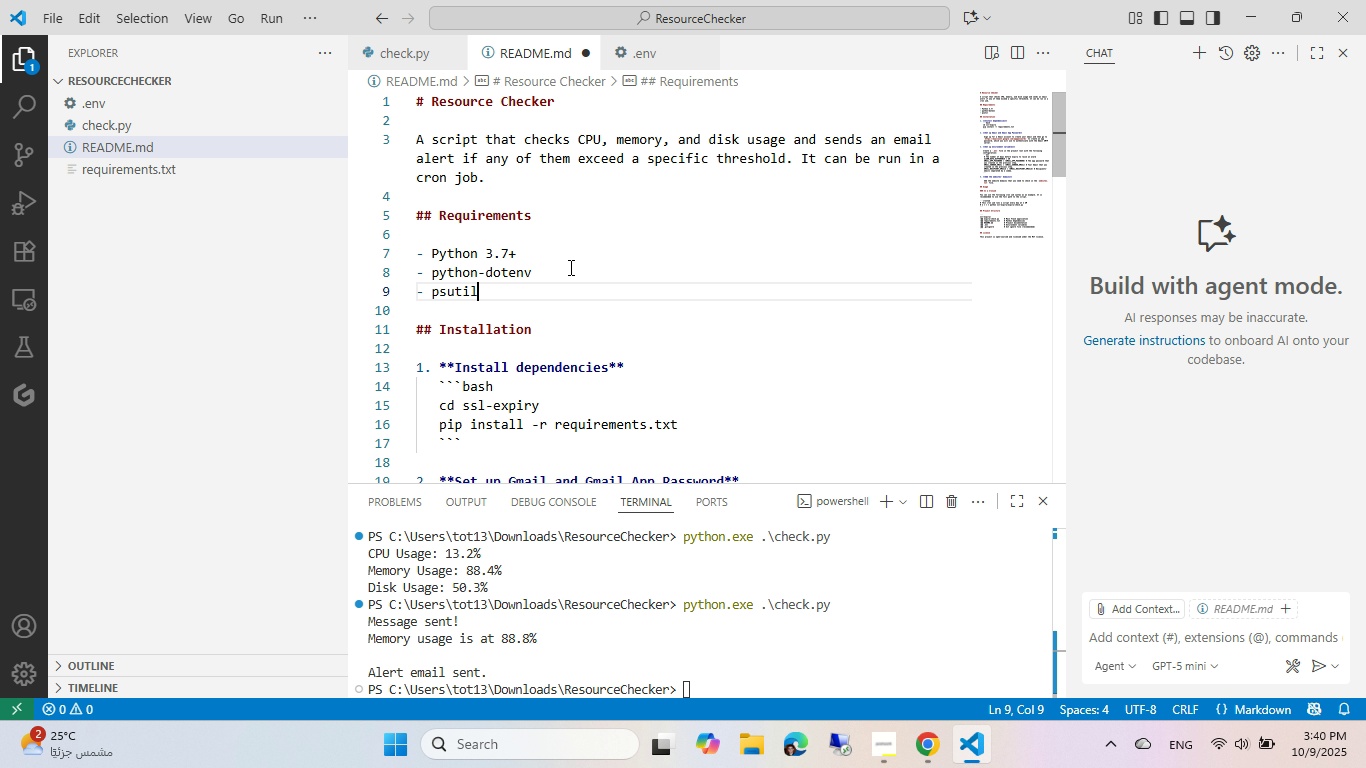 
scroll: coordinate [569, 267], scroll_direction: down, amount: 1.0
 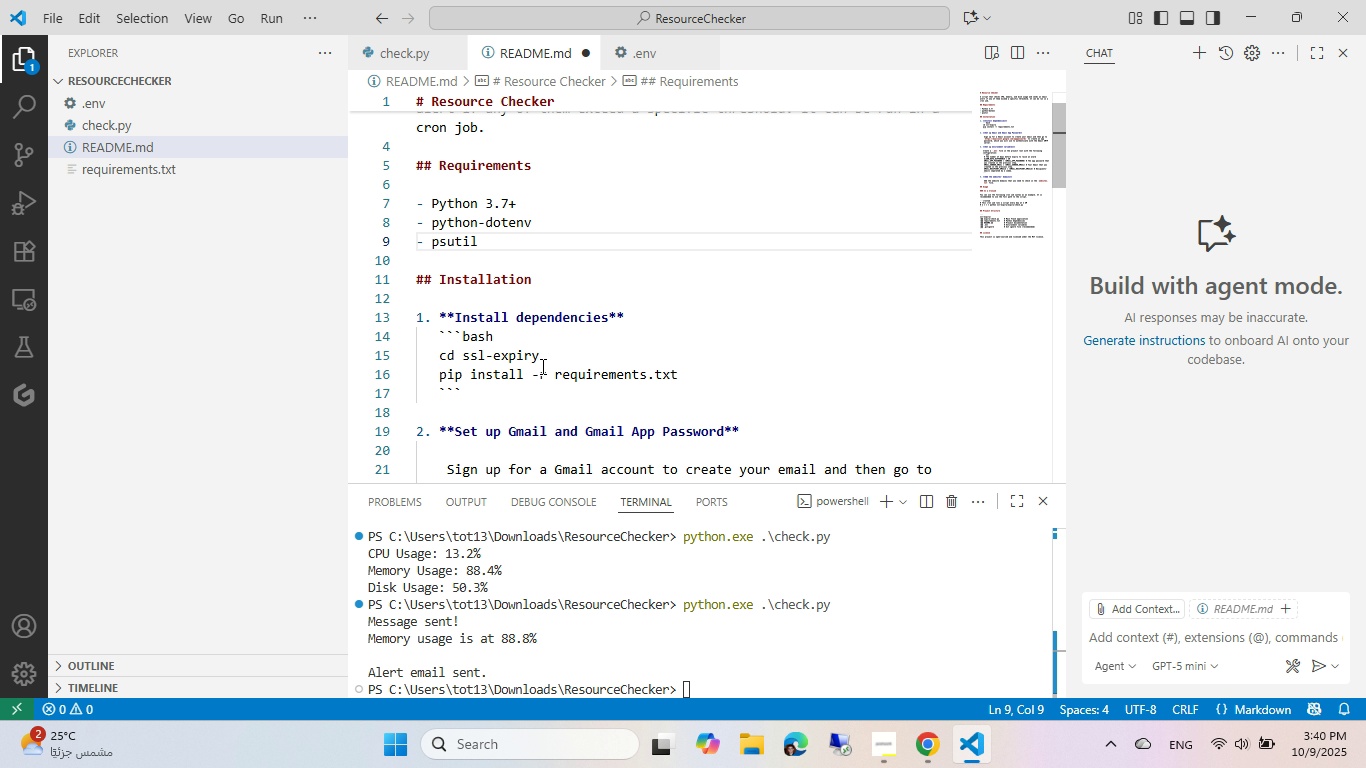 
left_click([547, 349])
 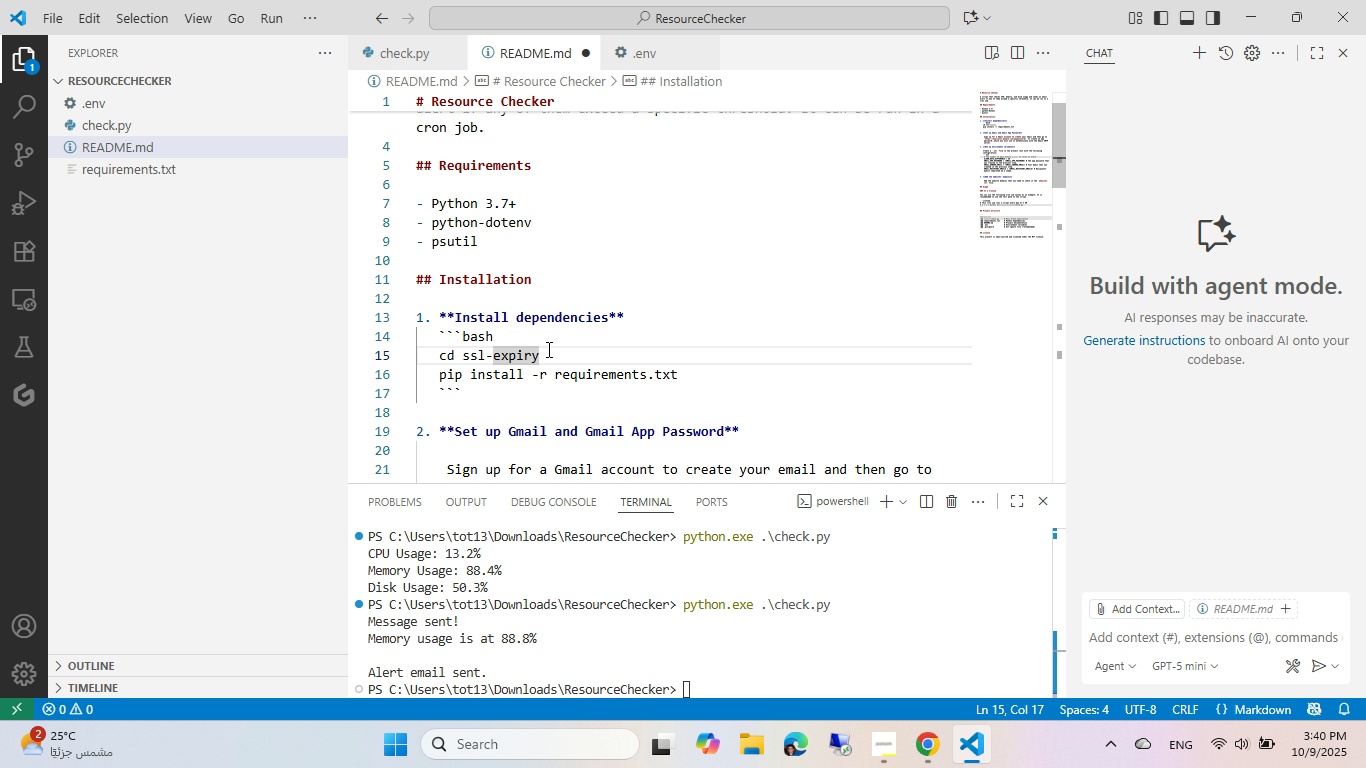 
key(Control+Backspace)
 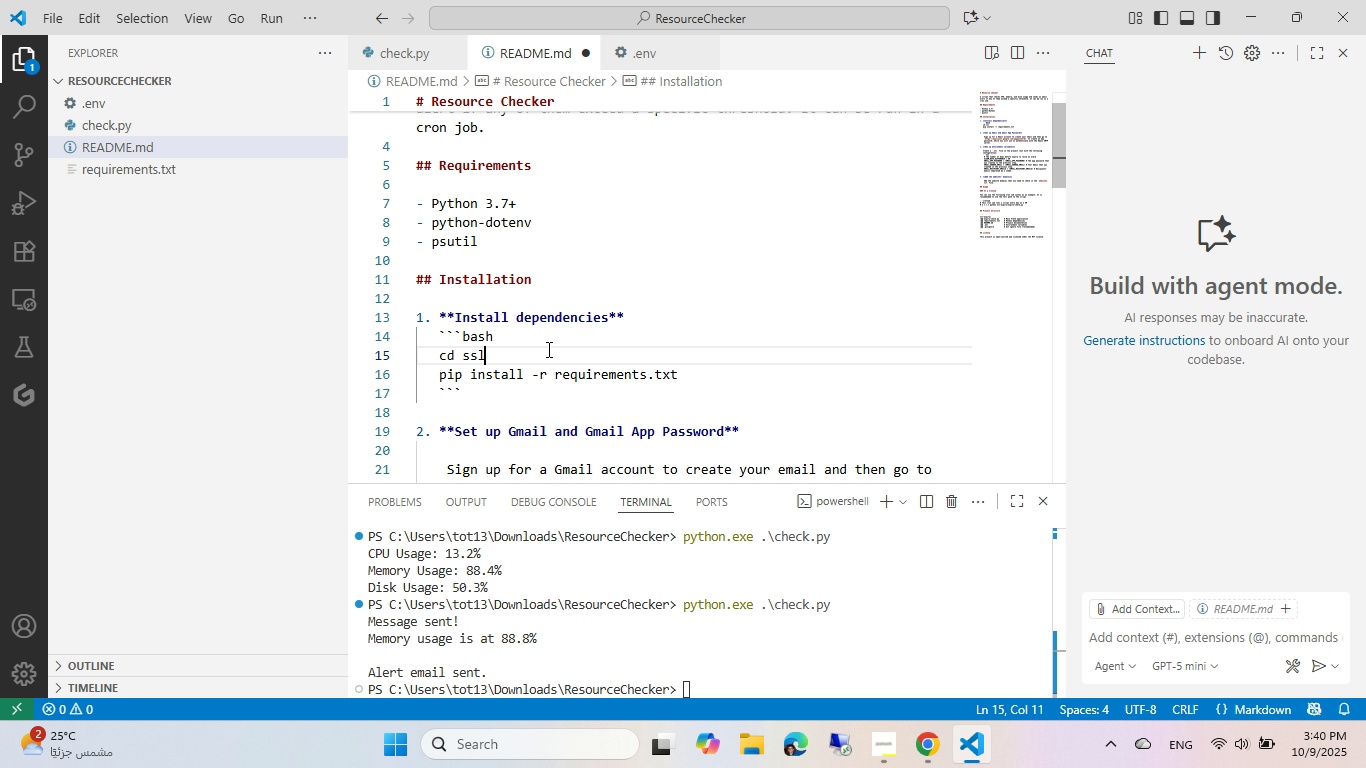 
key(Control+Backspace)
 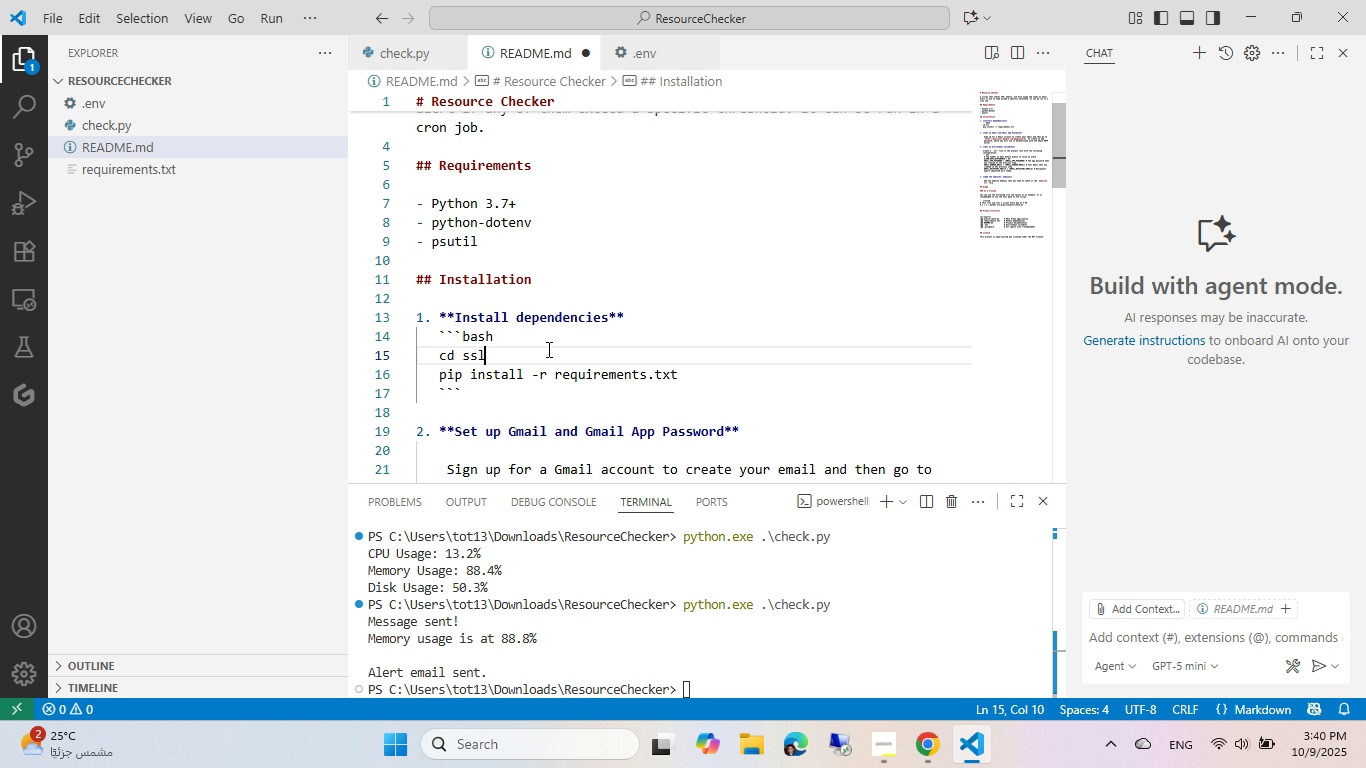 
key(Control+Backspace)
 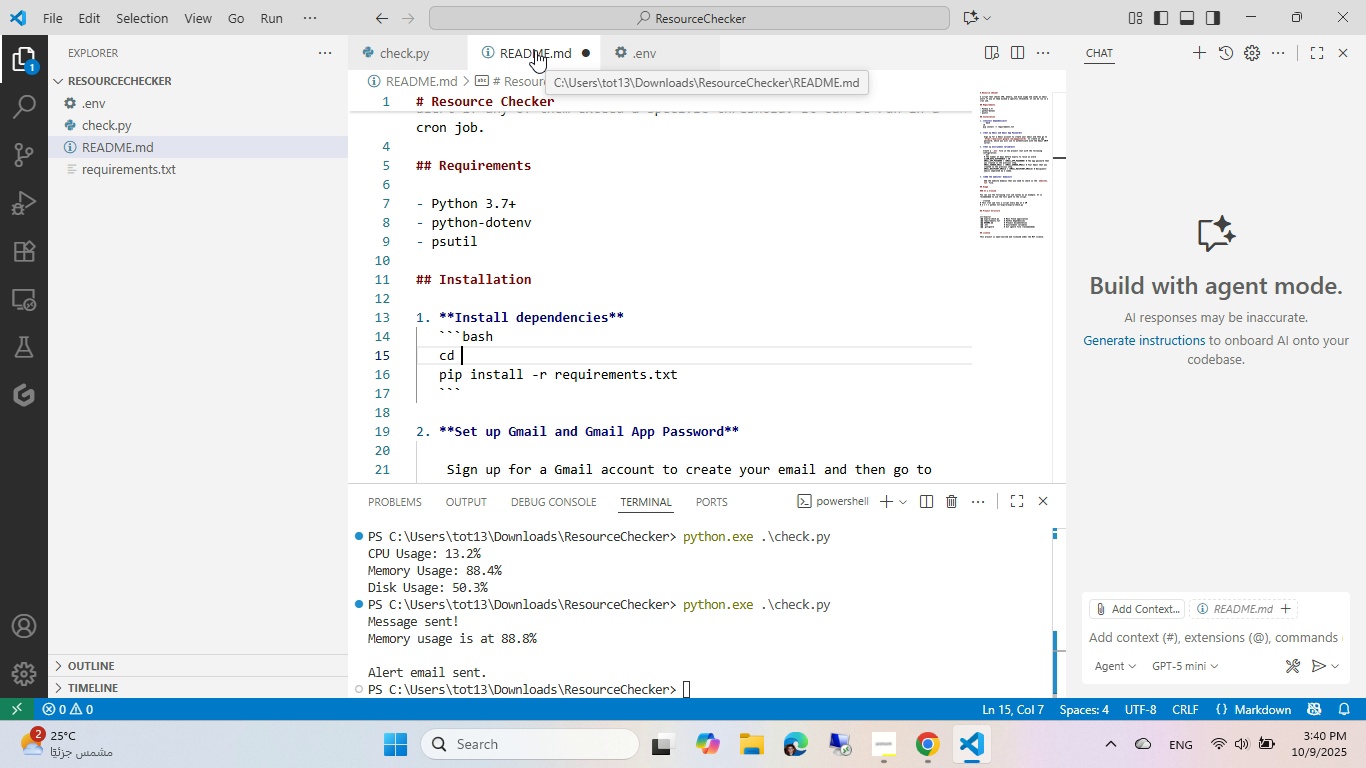 
wait(6.71)
 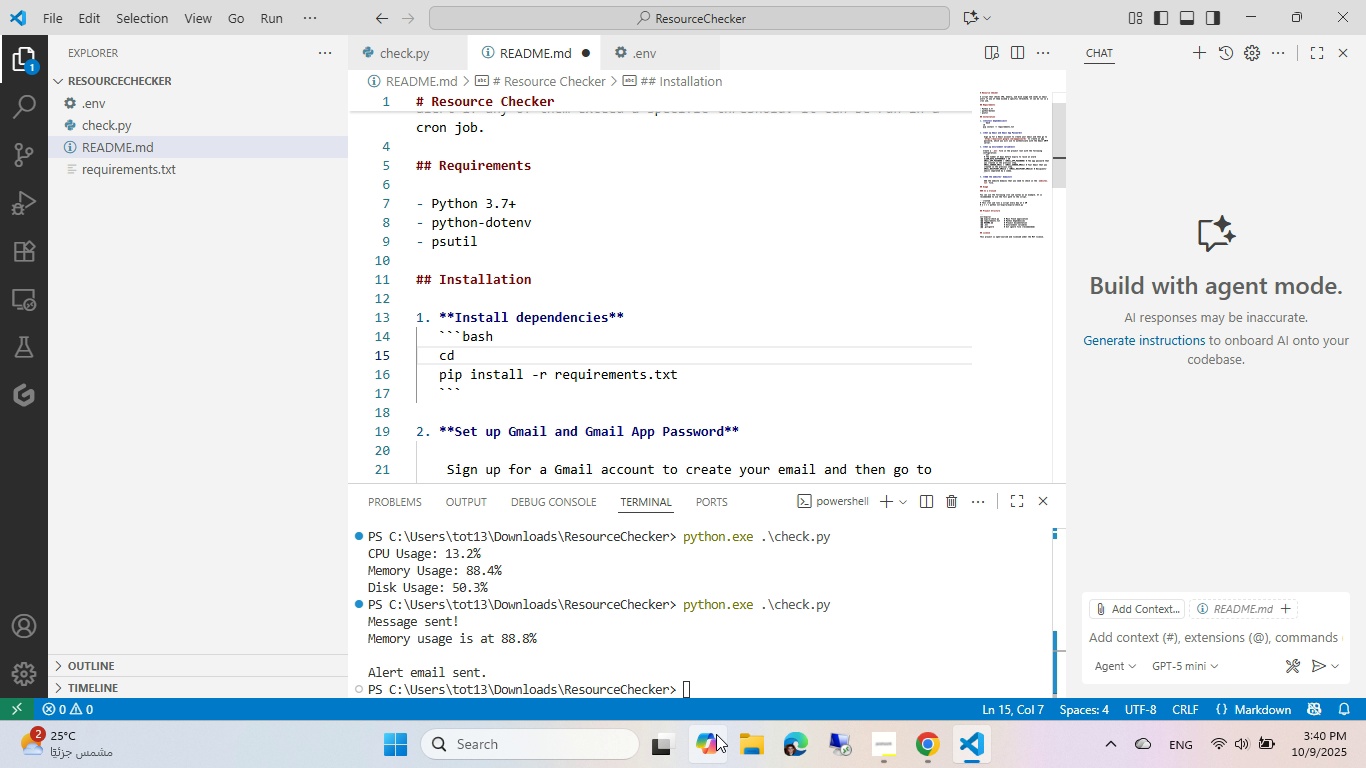 
key(Control+Shift+ShiftLeft)
 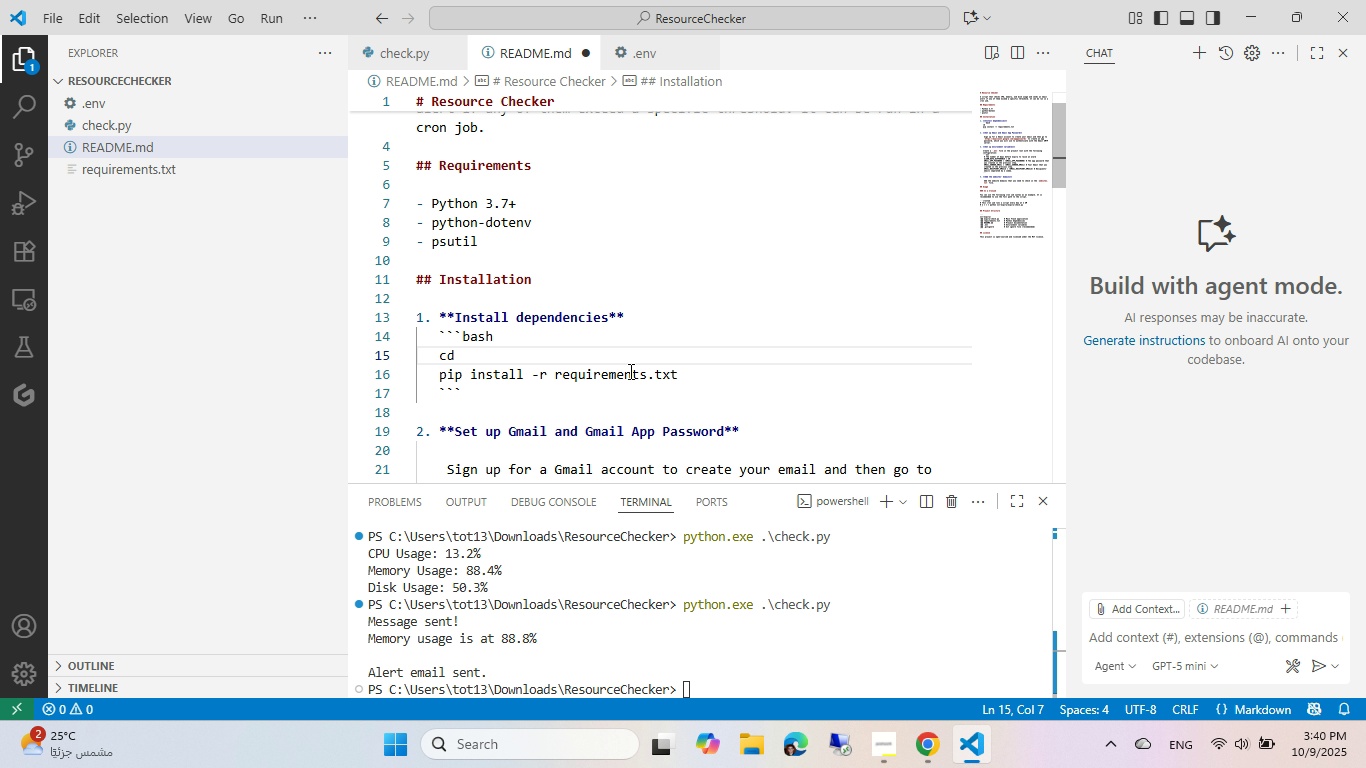 
key(Control+Shift+R)
 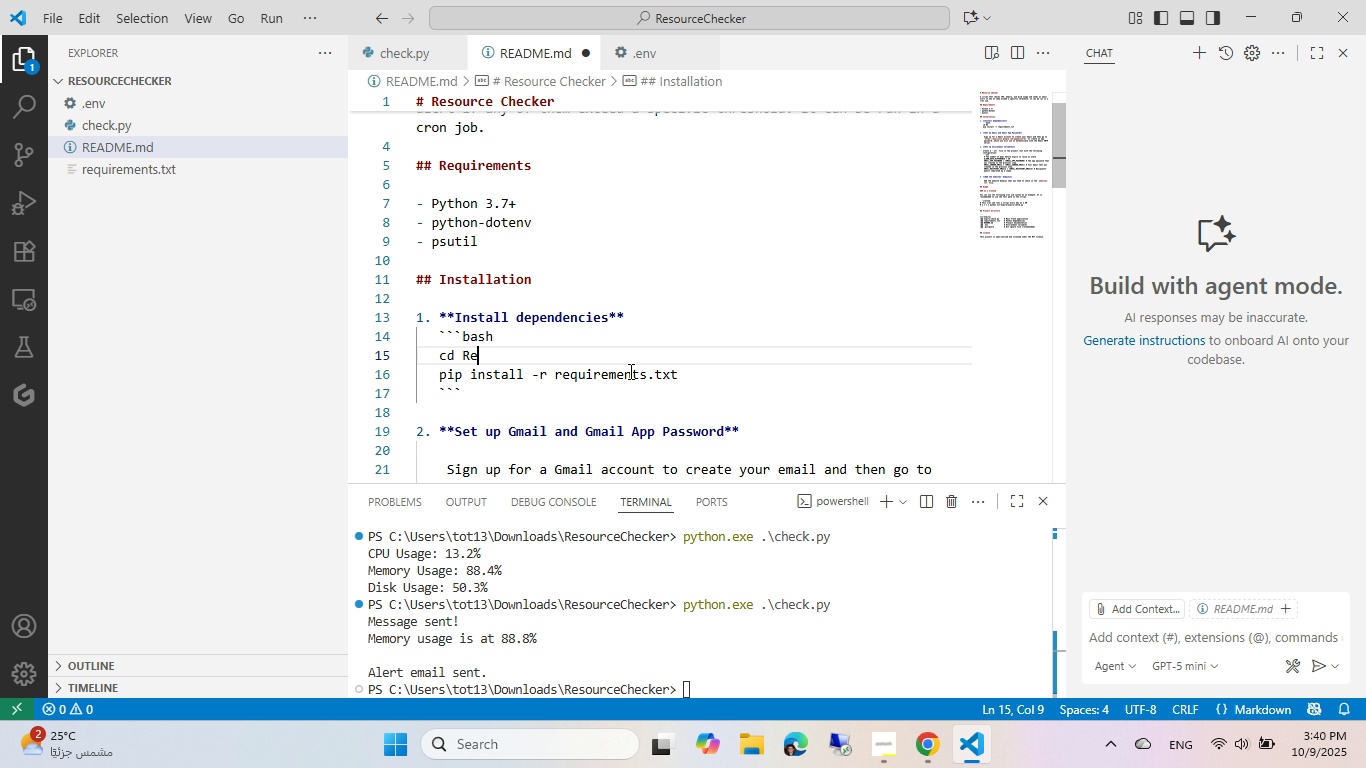 
type(EsourceChecker)
 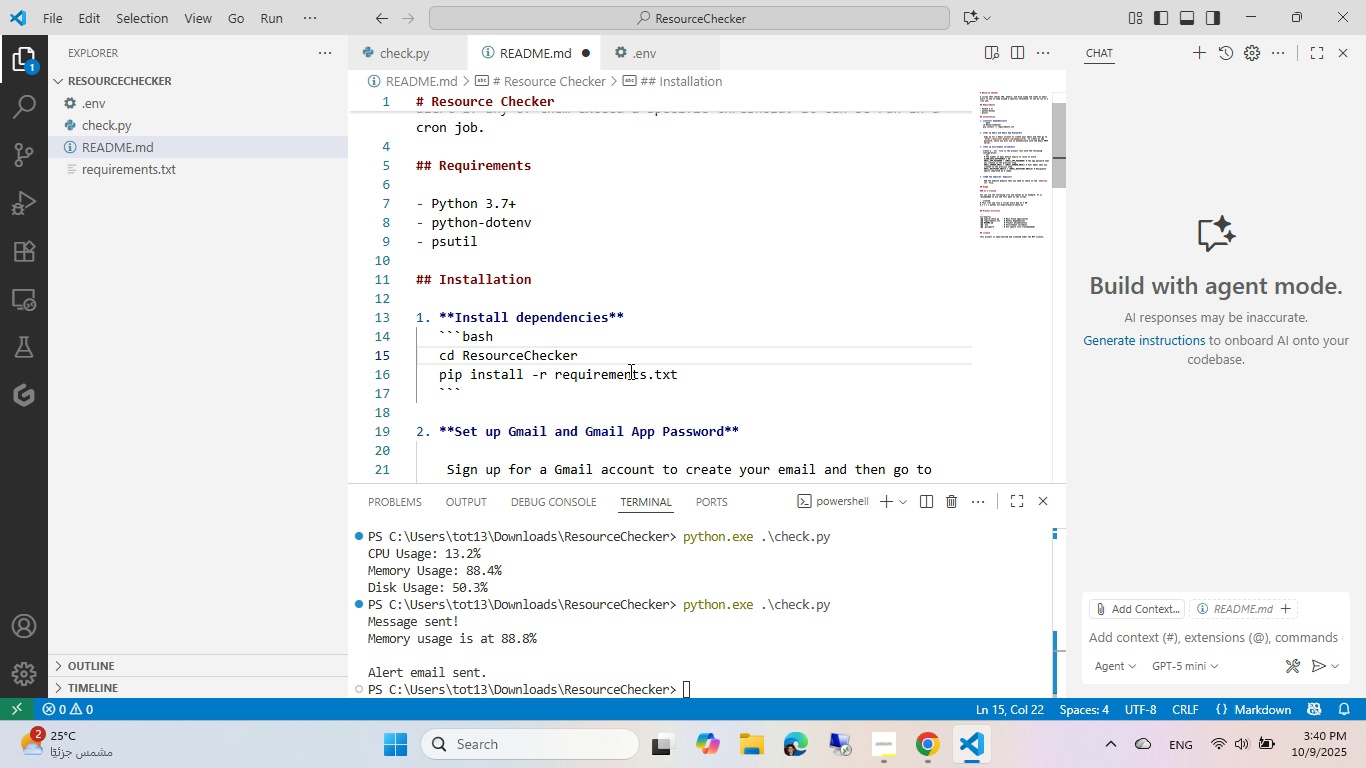 
scroll: coordinate [557, 276], scroll_direction: down, amount: 8.0
 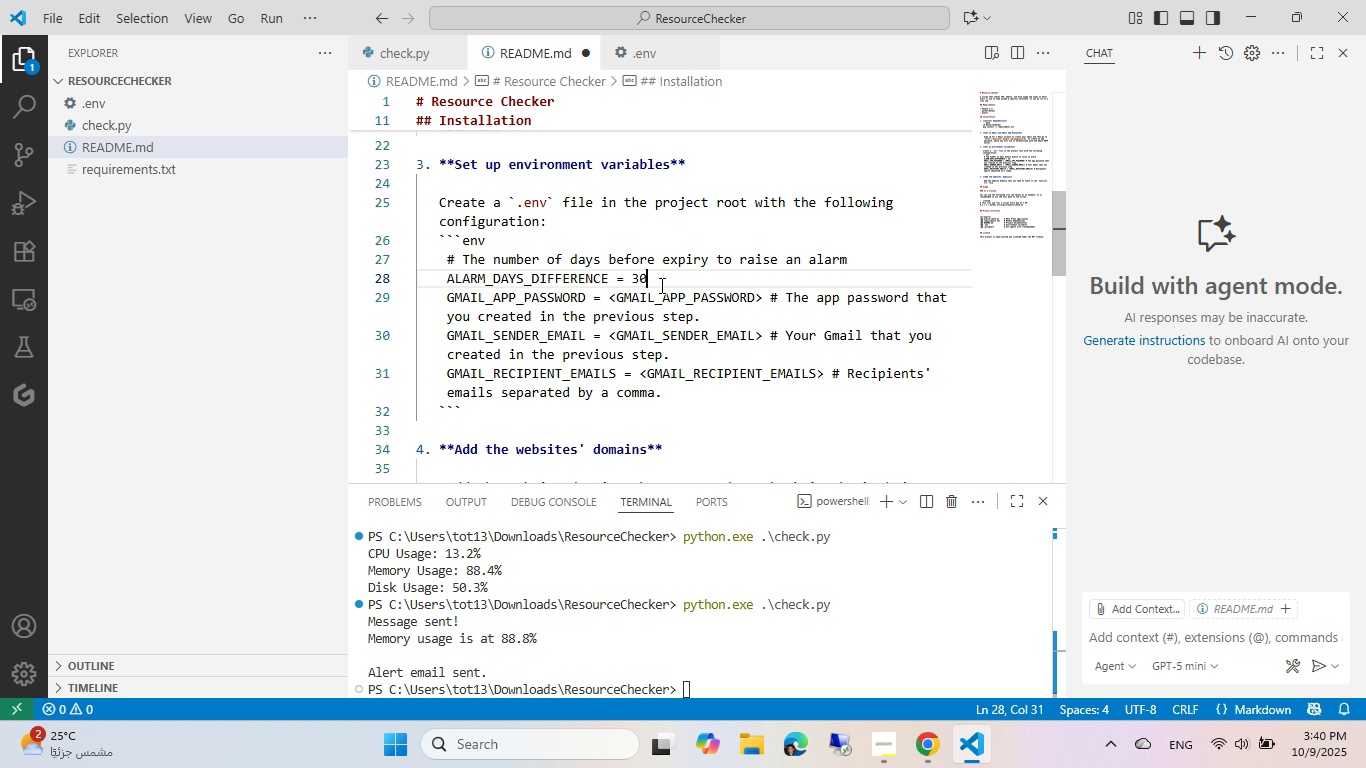 
left_click_drag(start_coordinate=[660, 285], to_coordinate=[442, 254])
 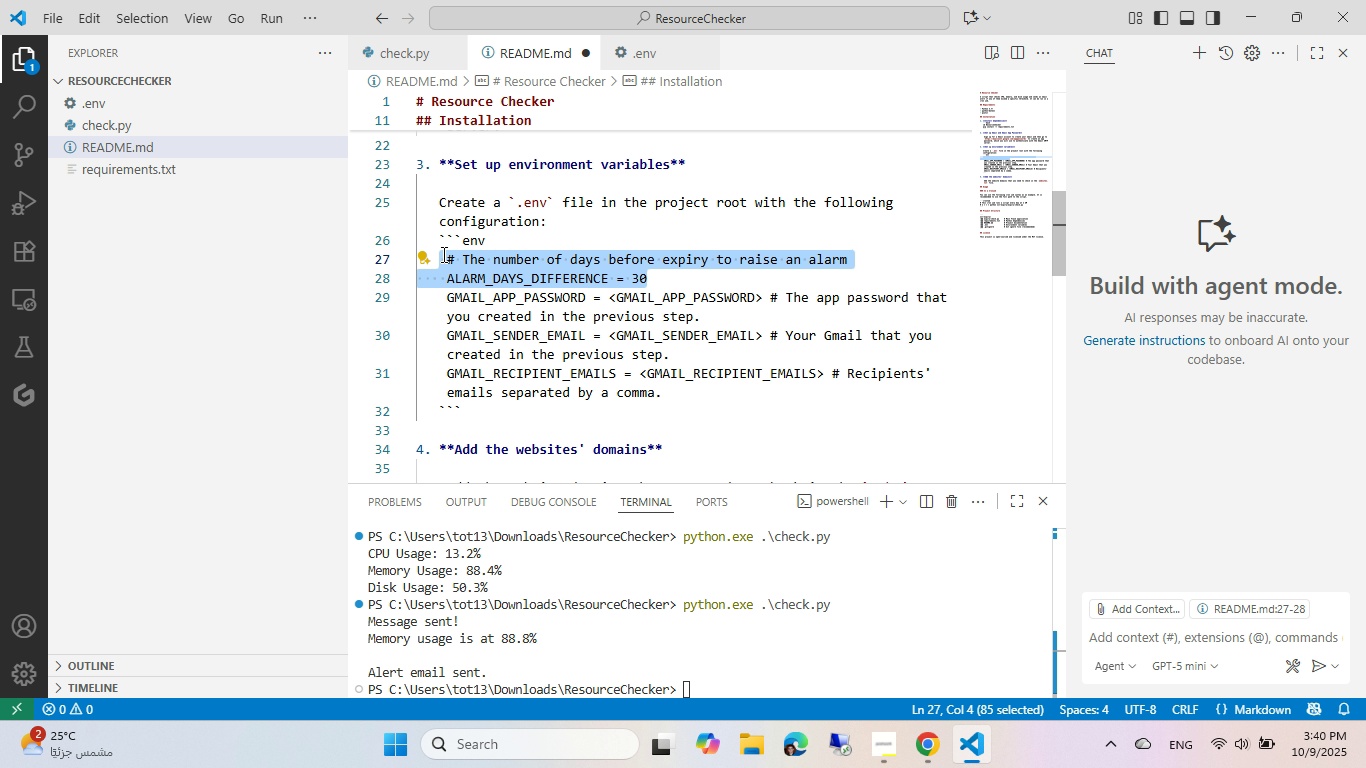 
hold_key(key=Backspace, duration=0.9)
 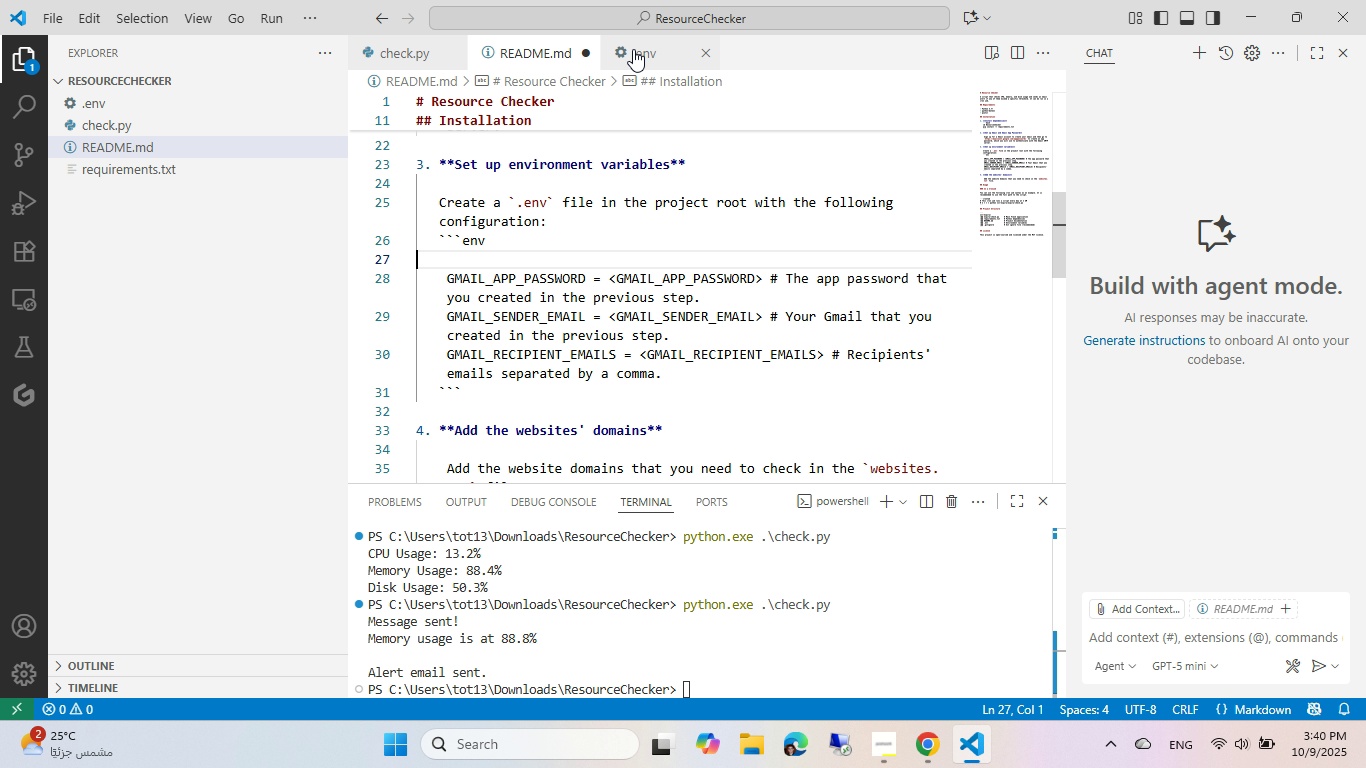 
left_click([633, 49])
 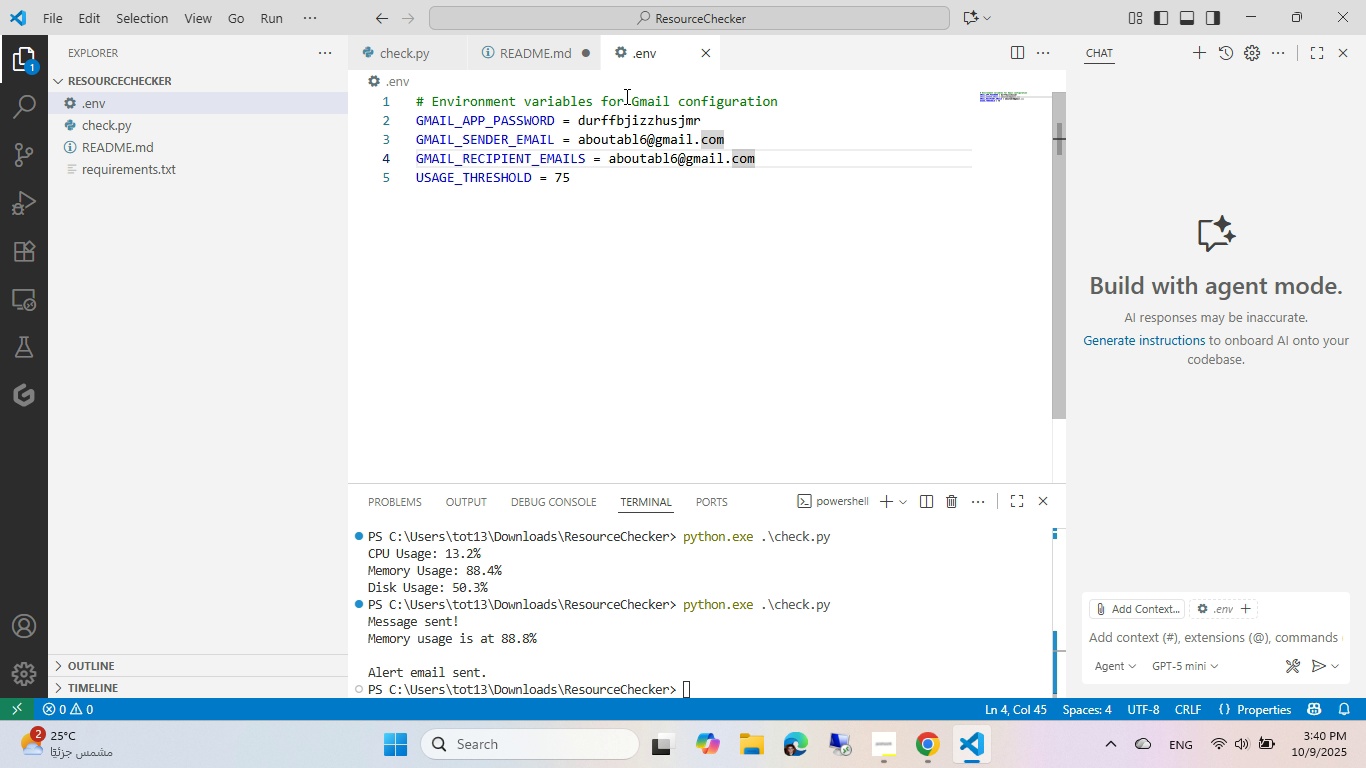 
double_click([625, 96])
 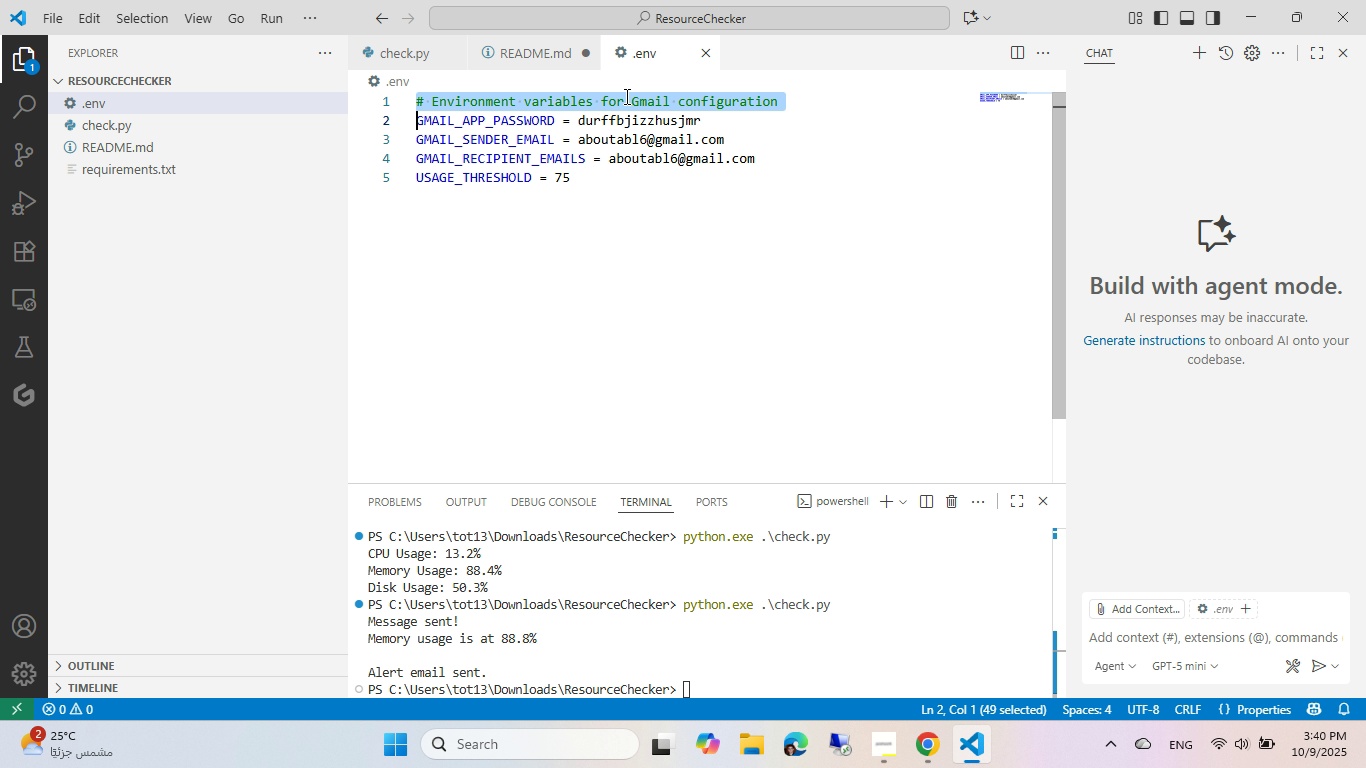 
triple_click([625, 96])
 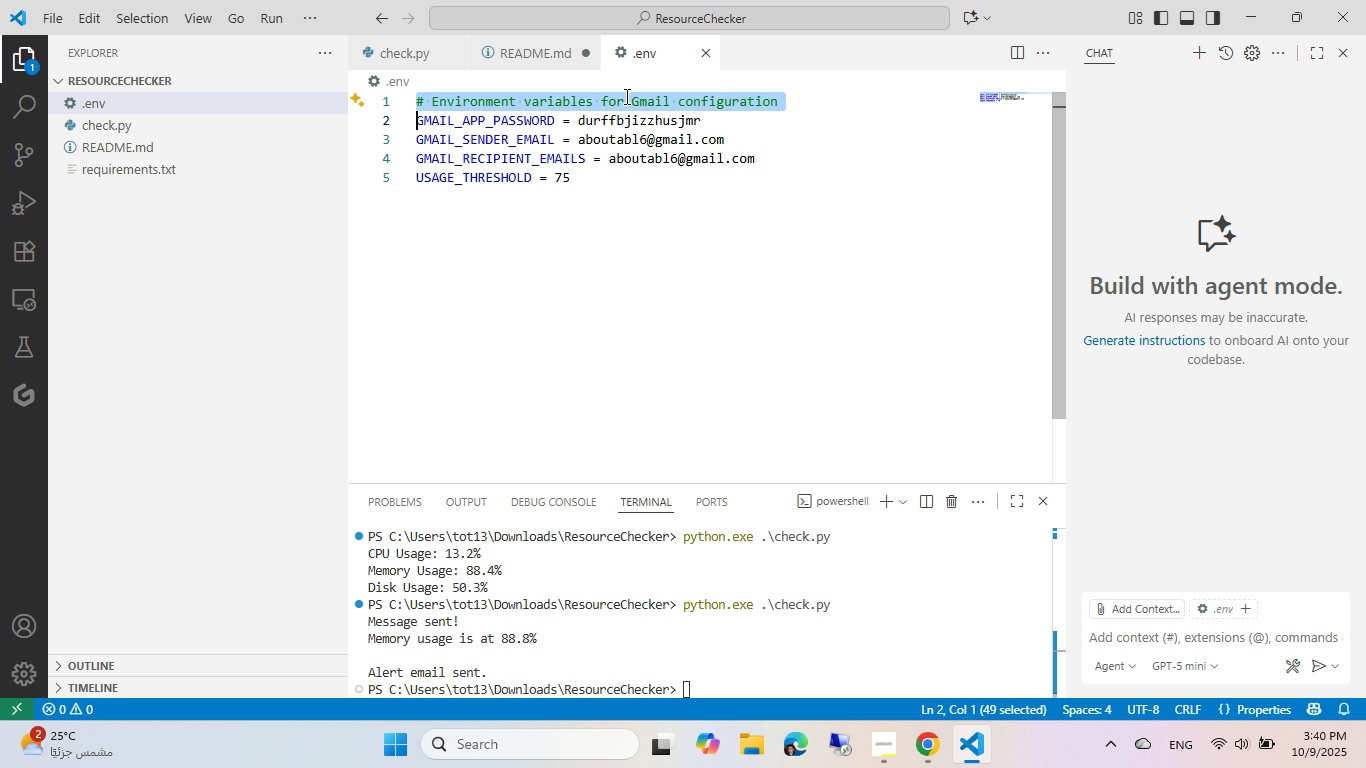 
key(Control+ControlLeft)
 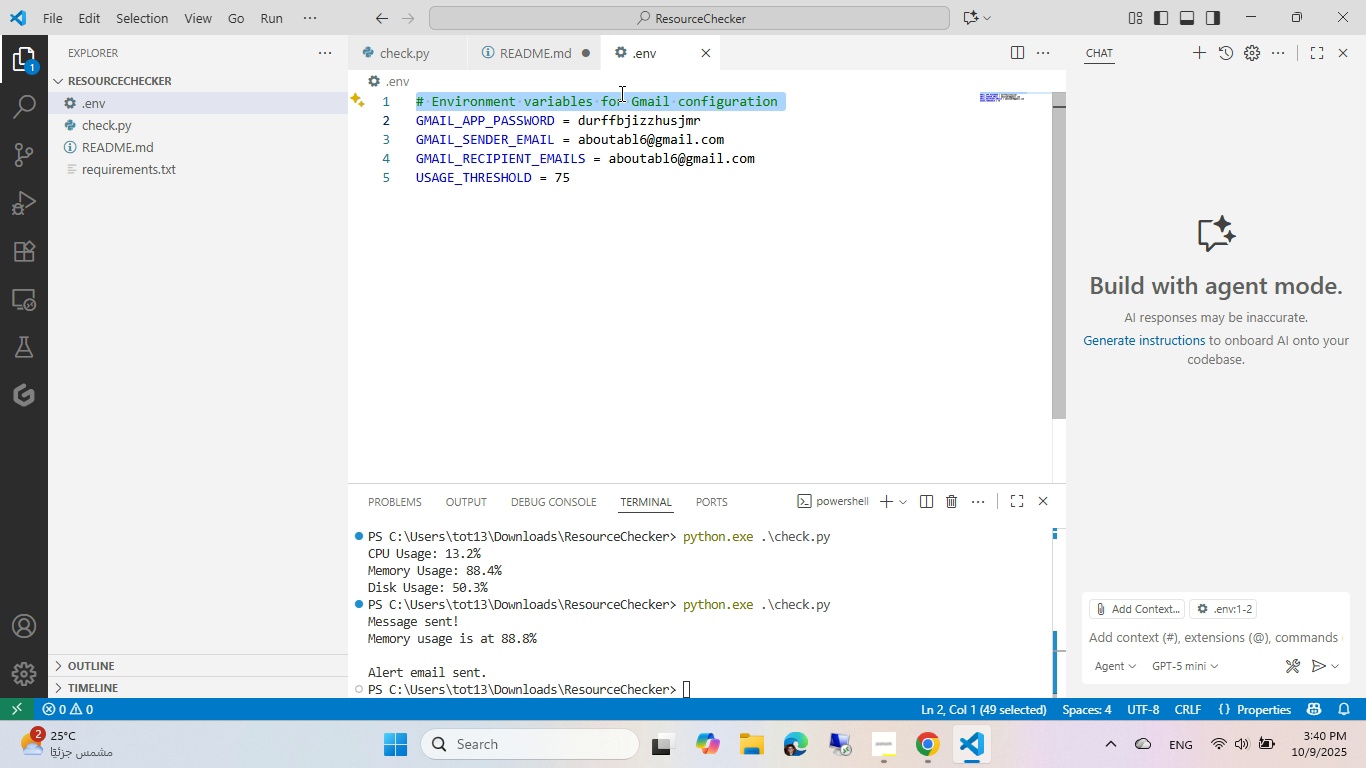 
key(Control+C)
 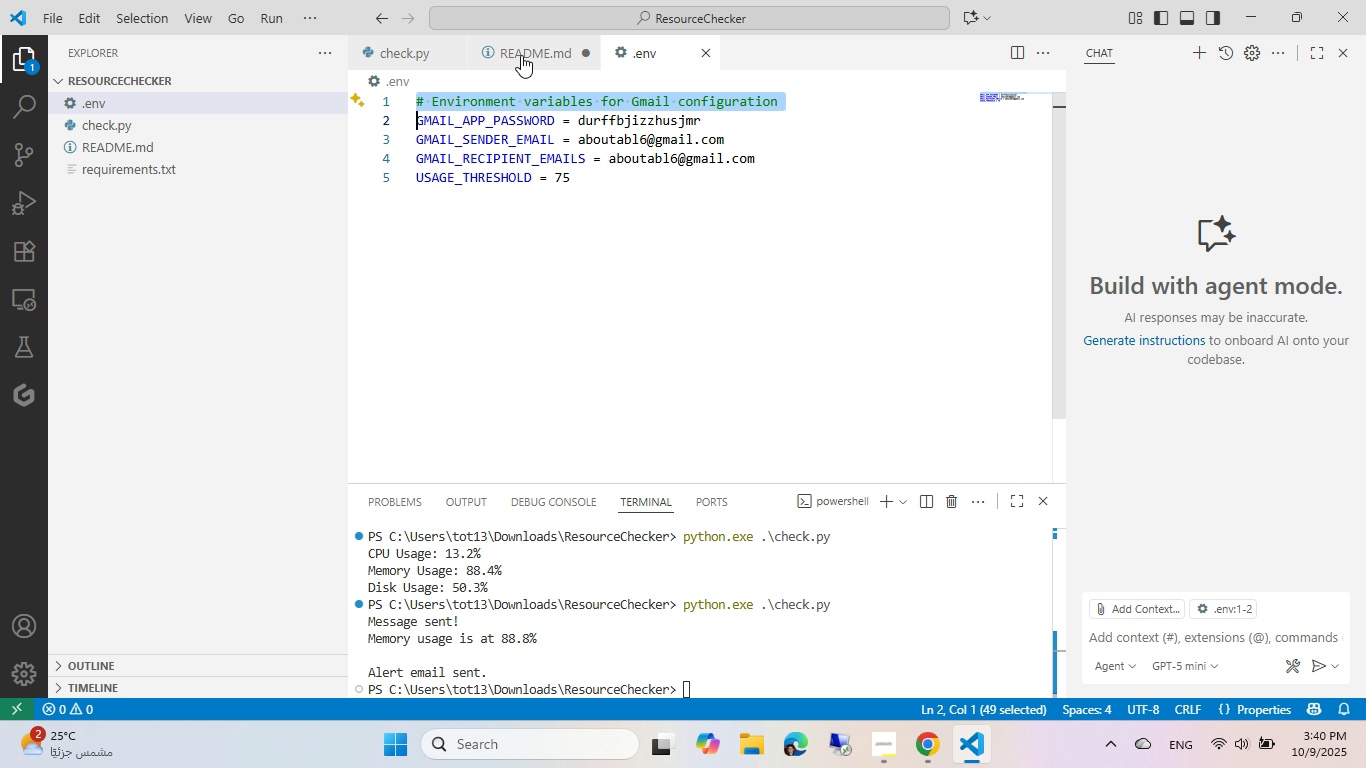 
left_click([521, 55])
 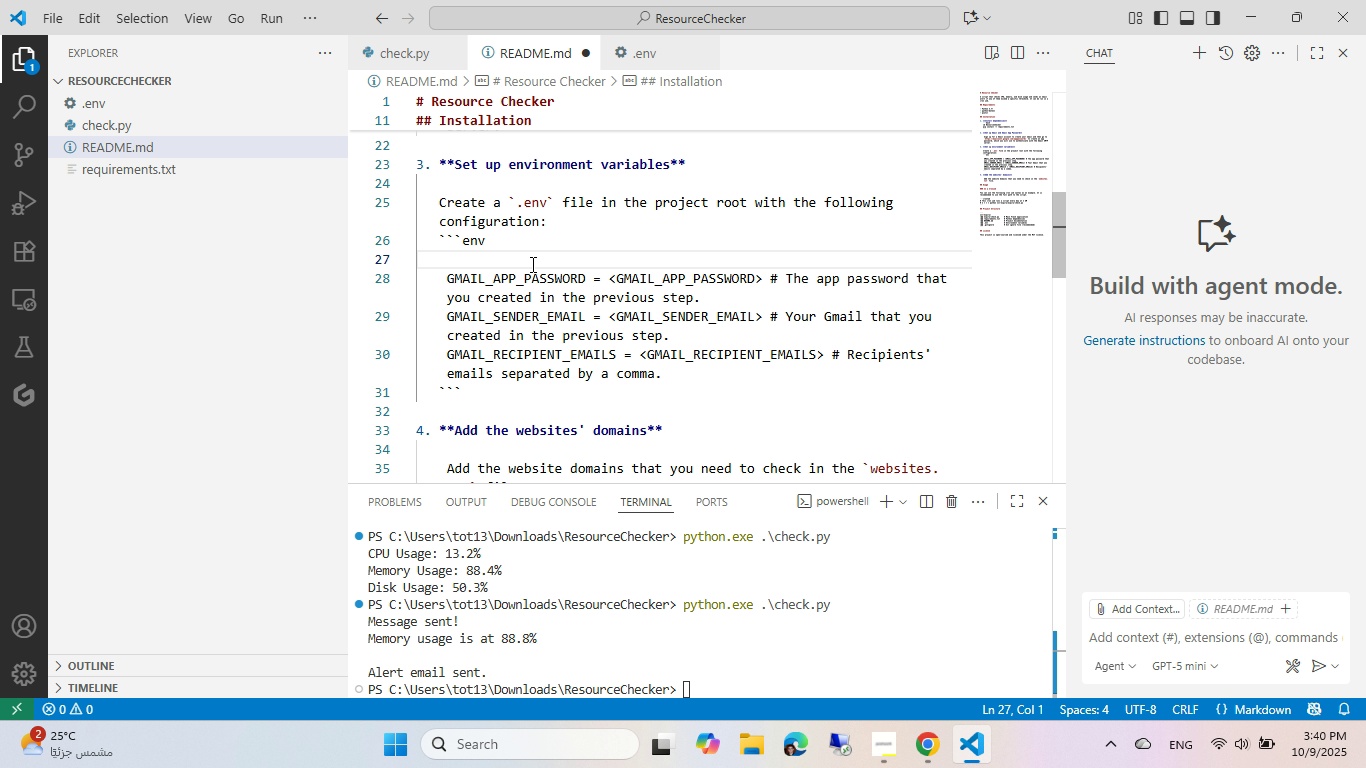 
left_click([531, 259])
 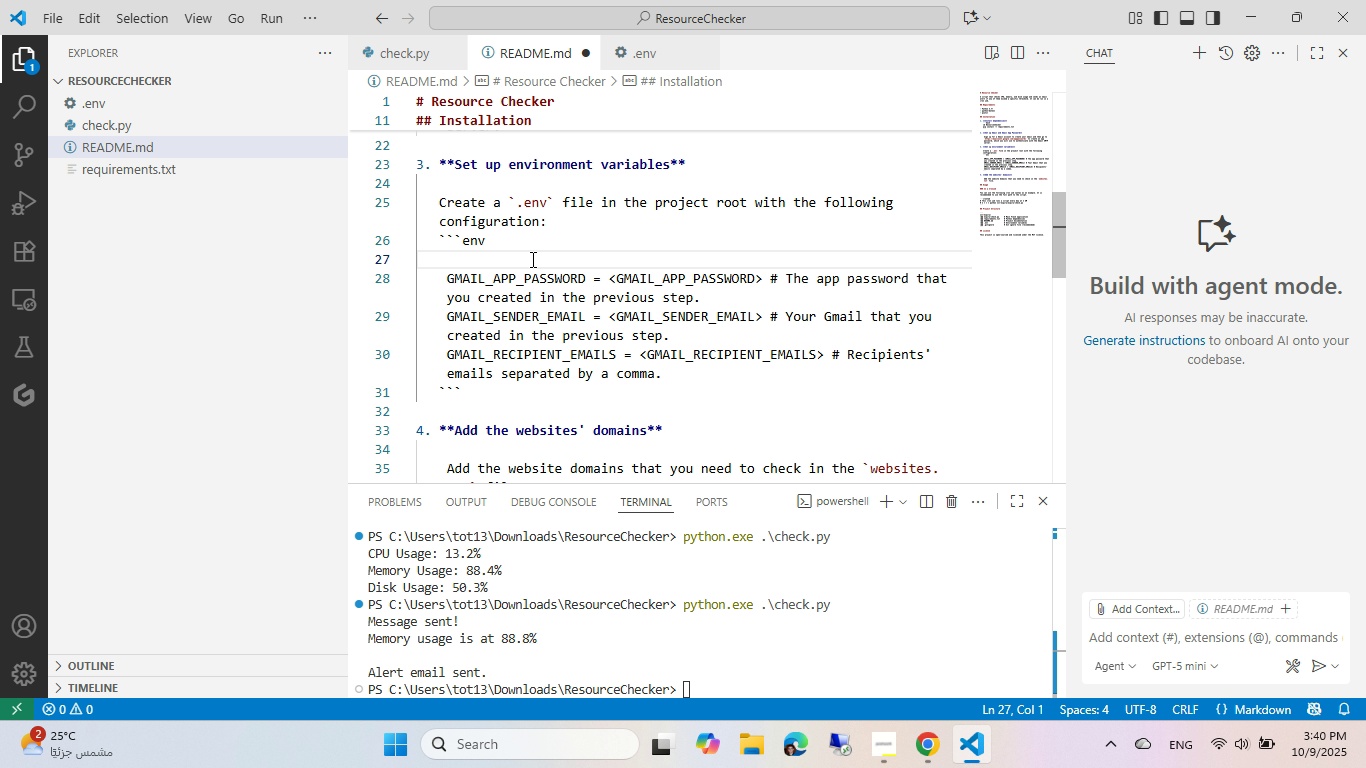 
left_click([531, 259])
 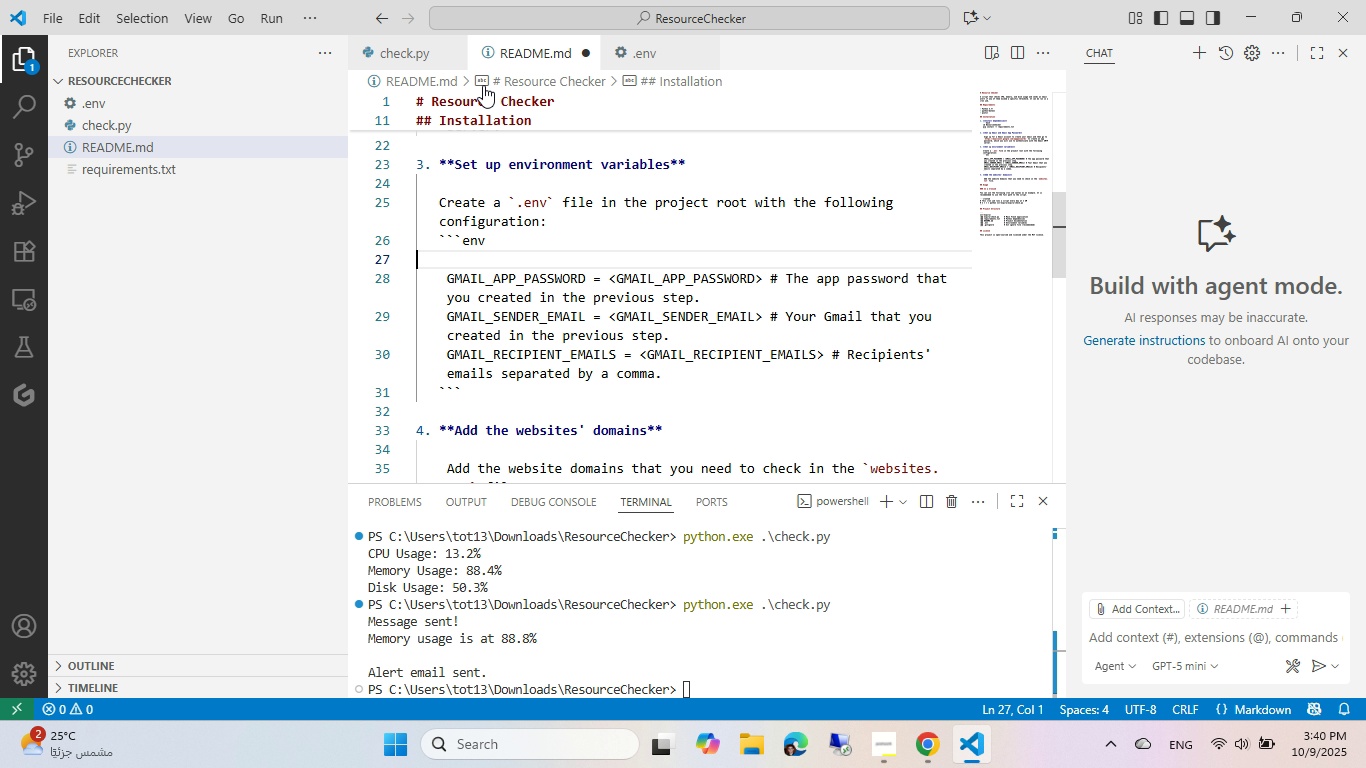 
left_click([417, 56])
 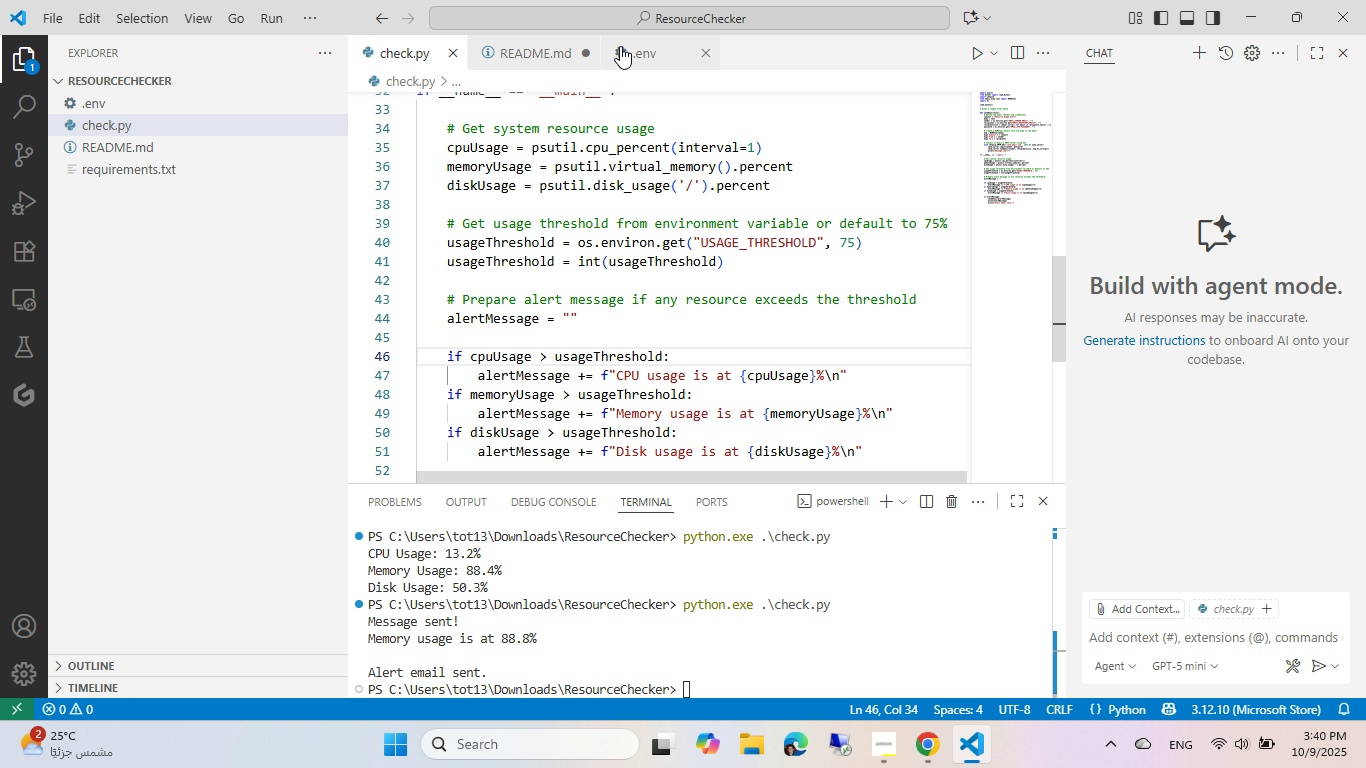 
left_click([643, 63])
 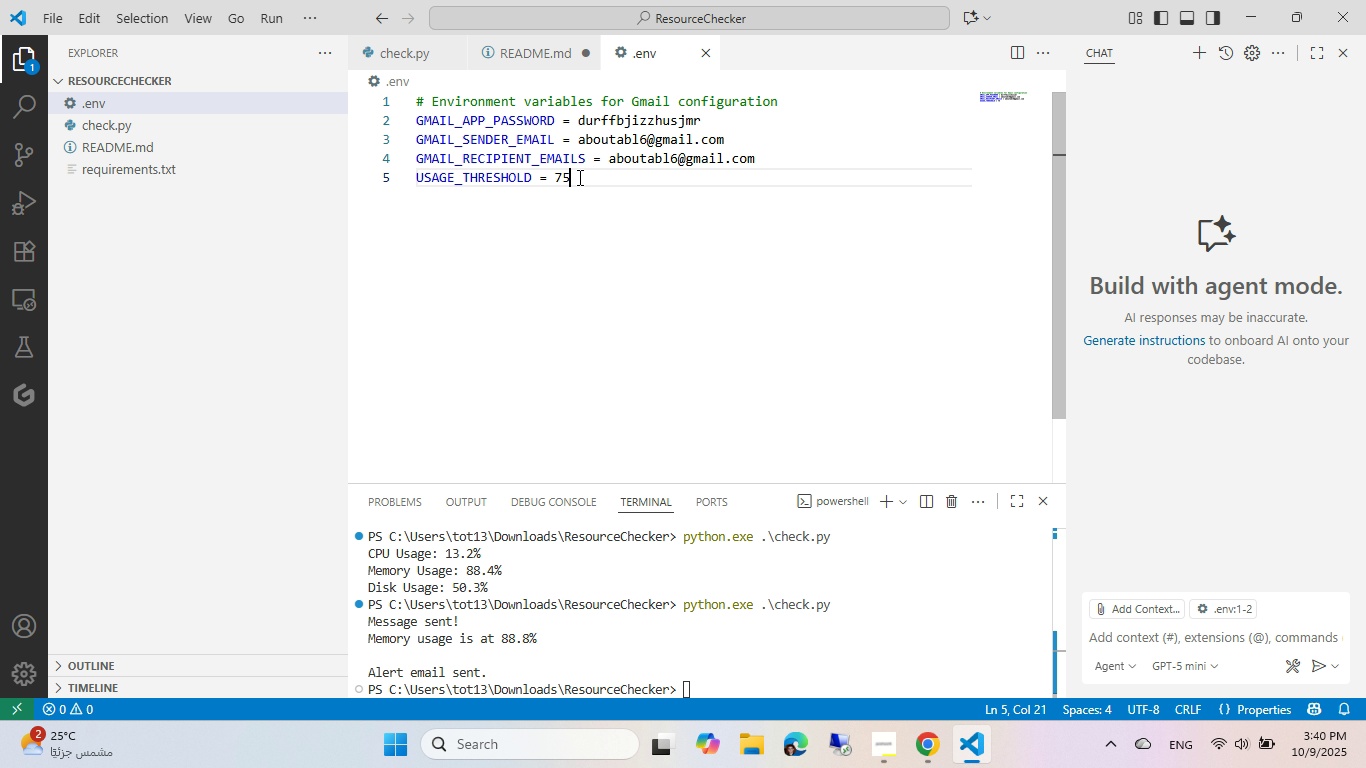 
left_click([578, 177])
 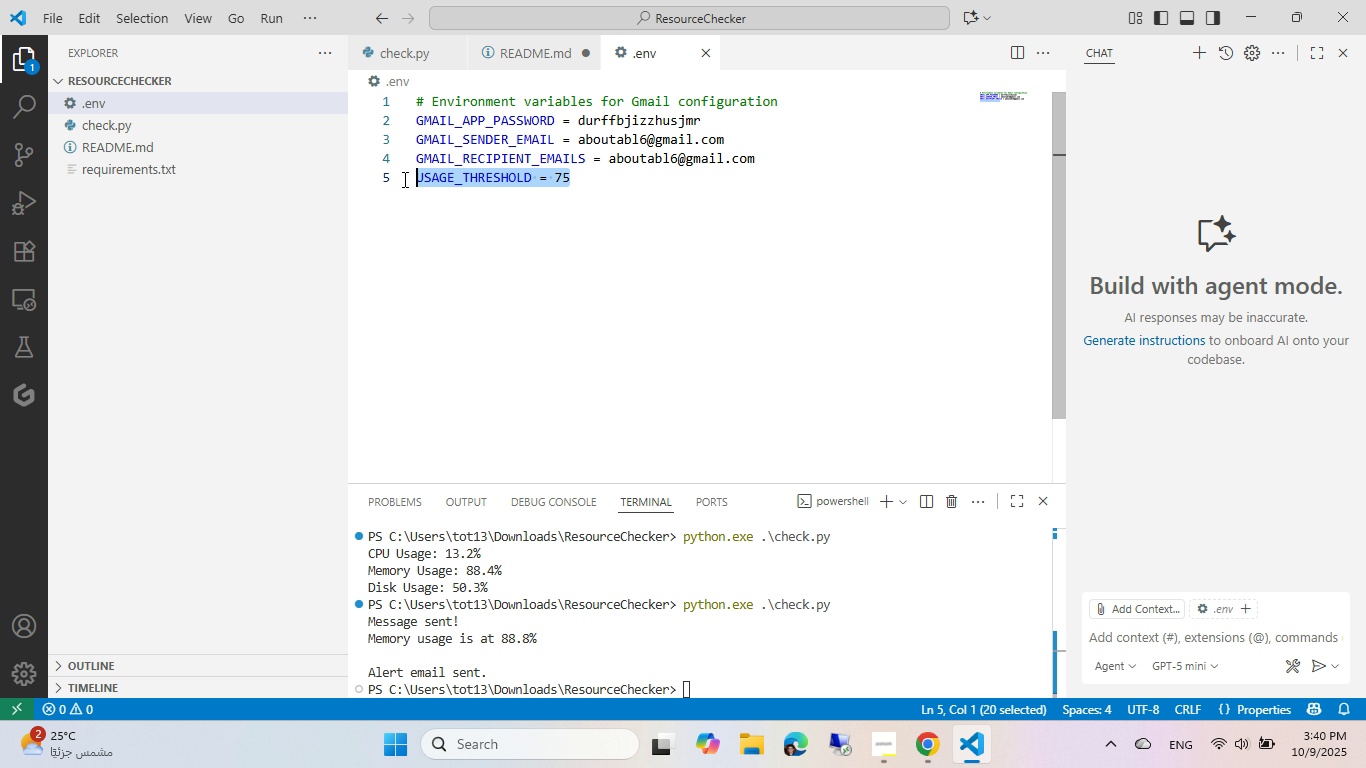 
key(Control+ControlLeft)
 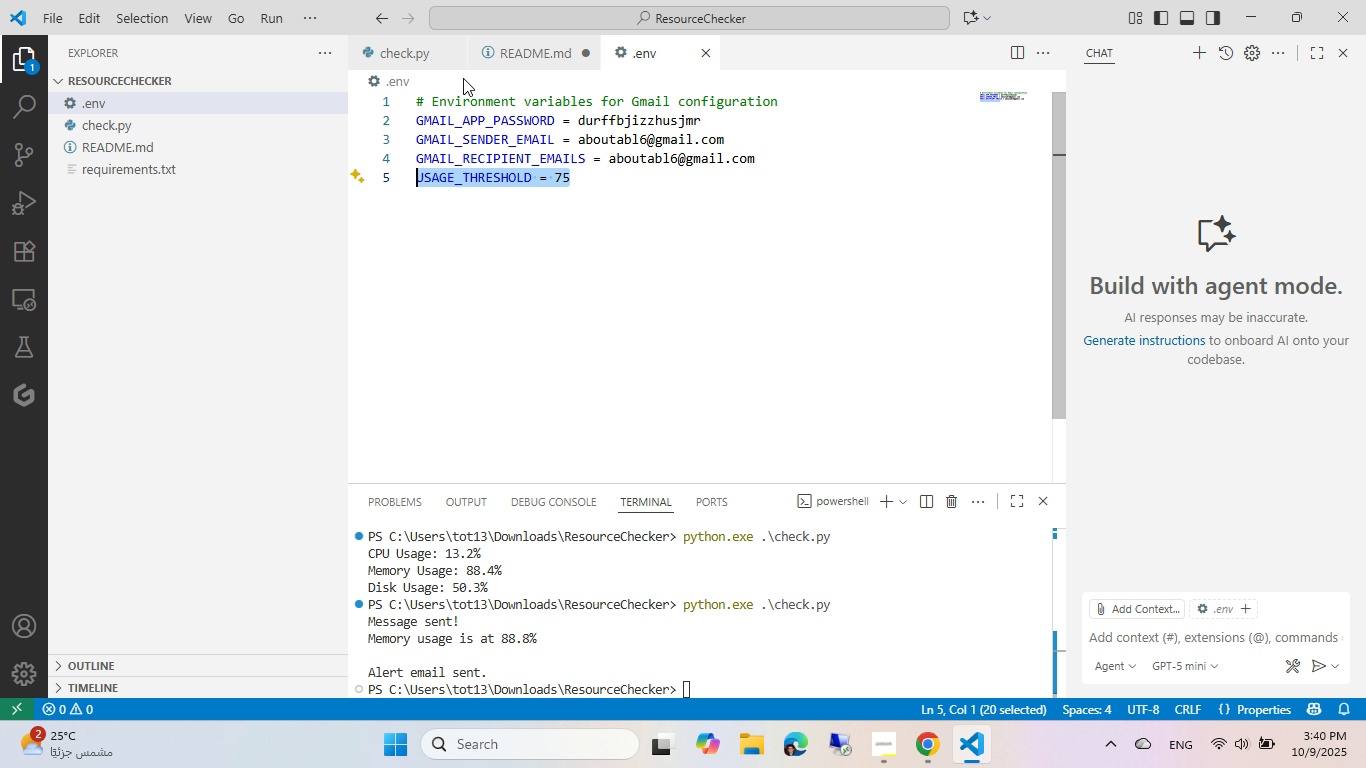 
key(Control+C)
 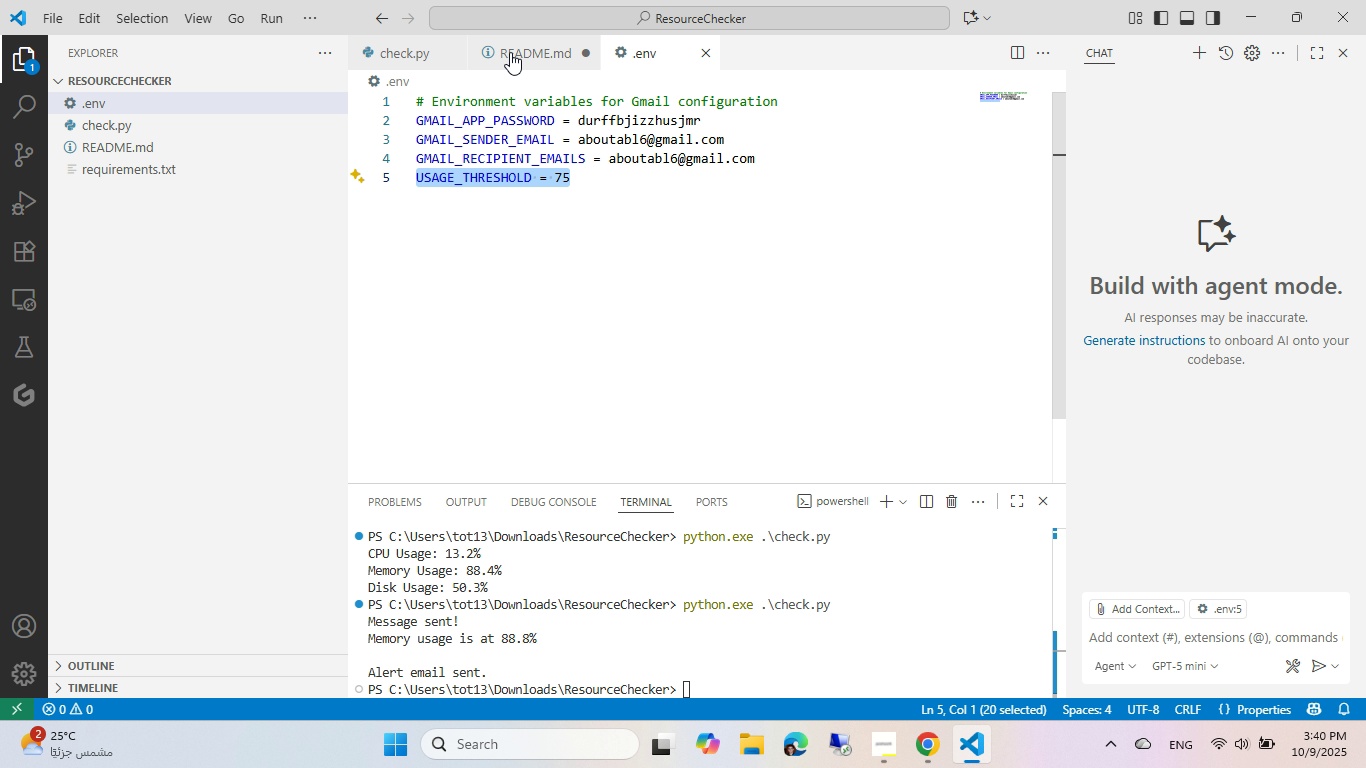 
left_click([510, 52])
 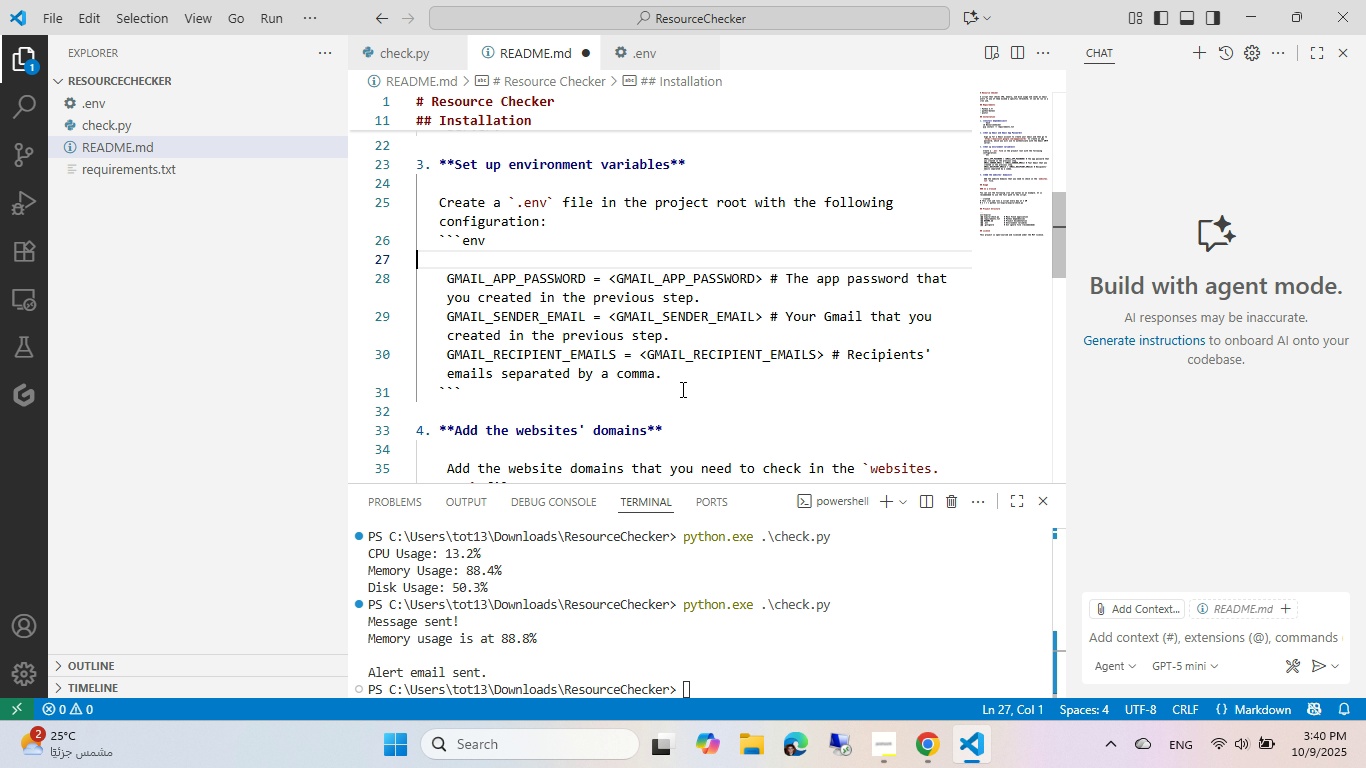 
left_click([681, 389])
 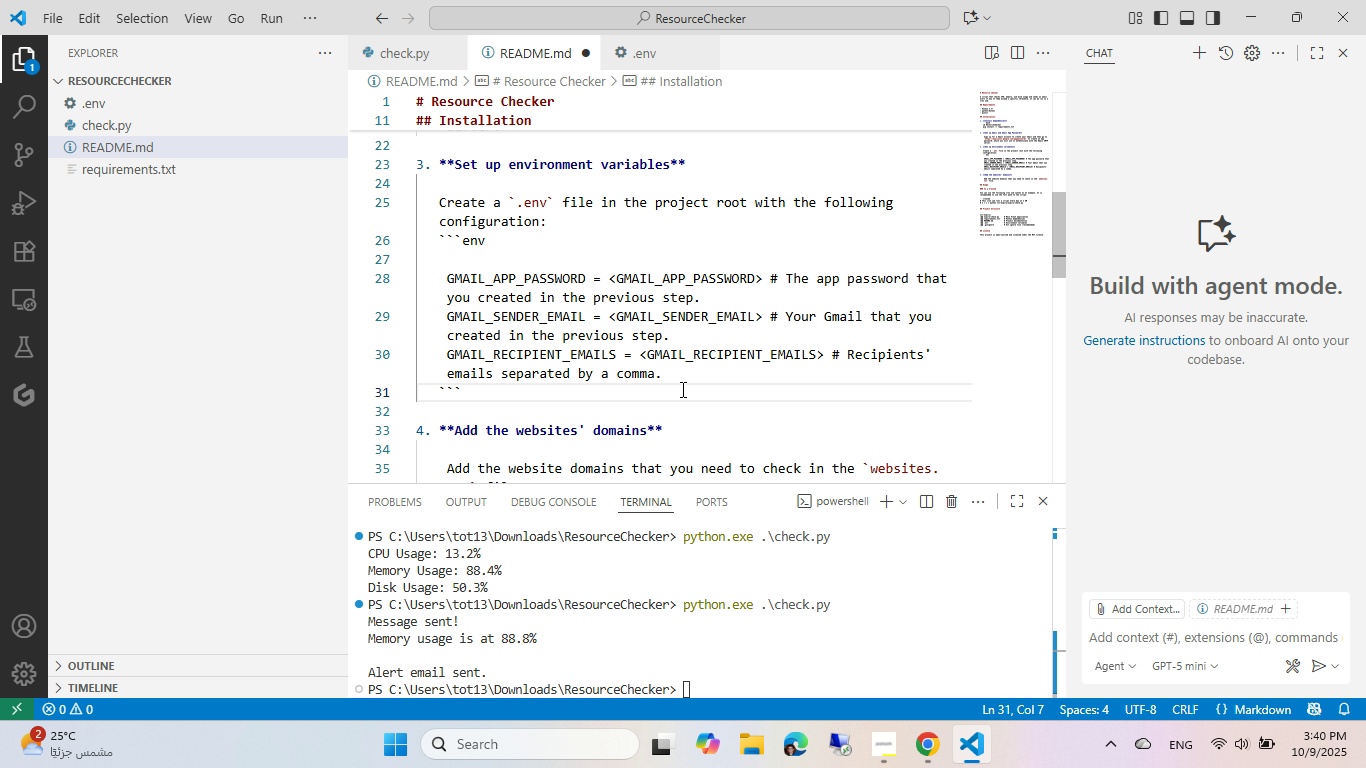 
key(ArrowUp)
 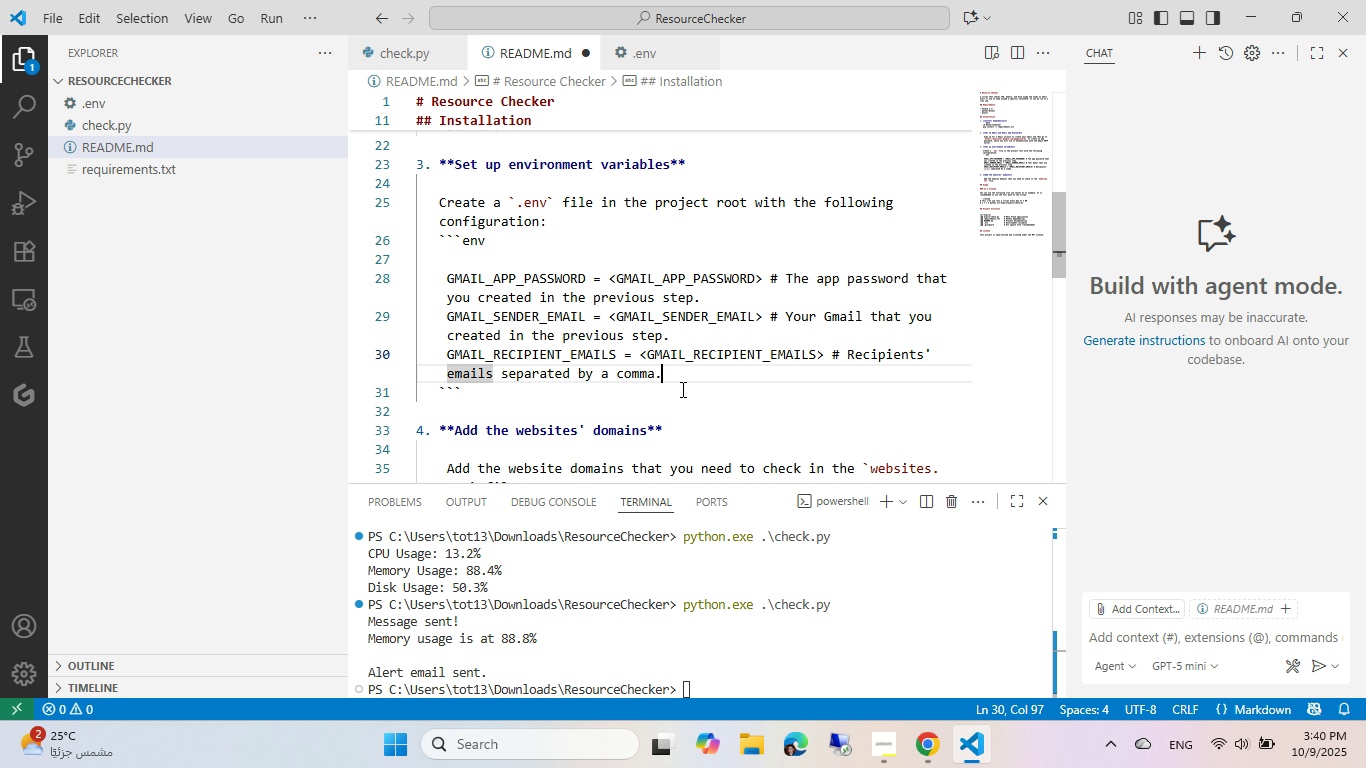 
key(End)
 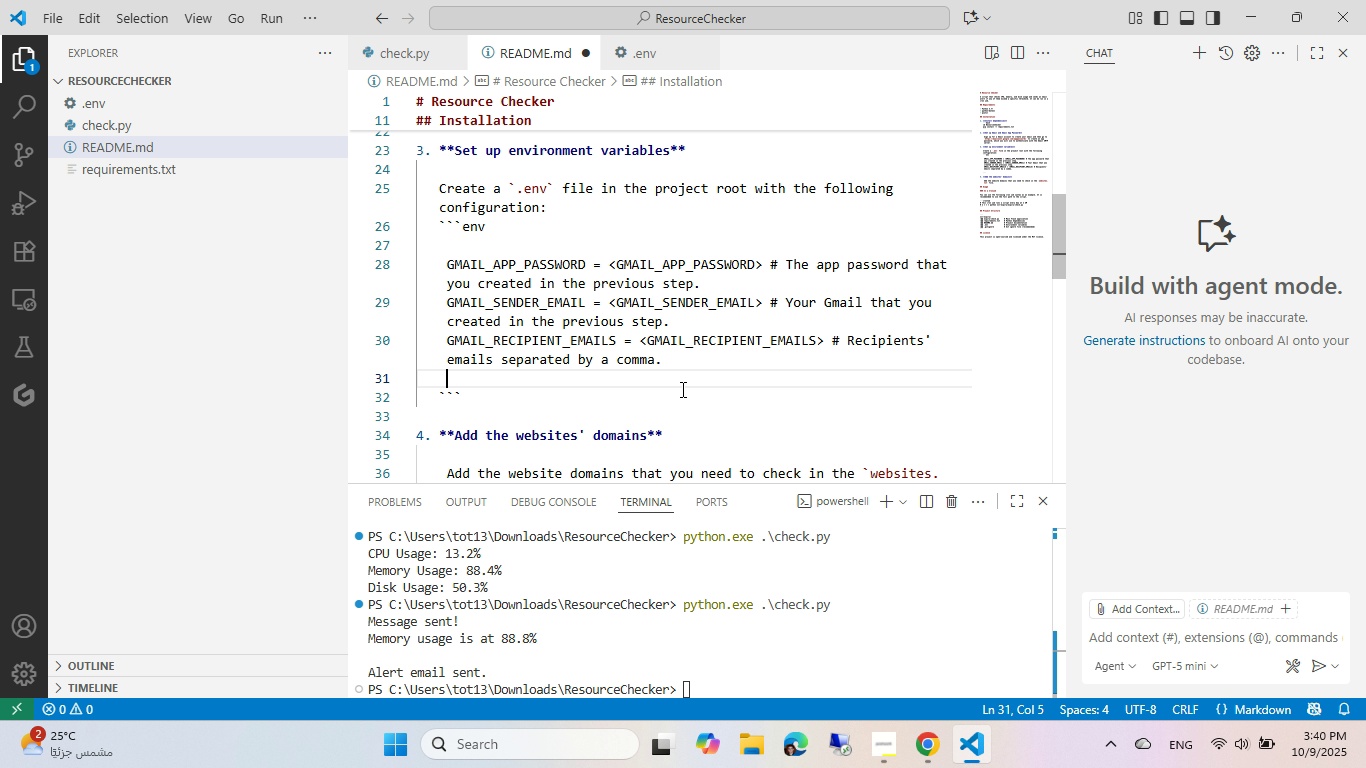 
key(Enter)
 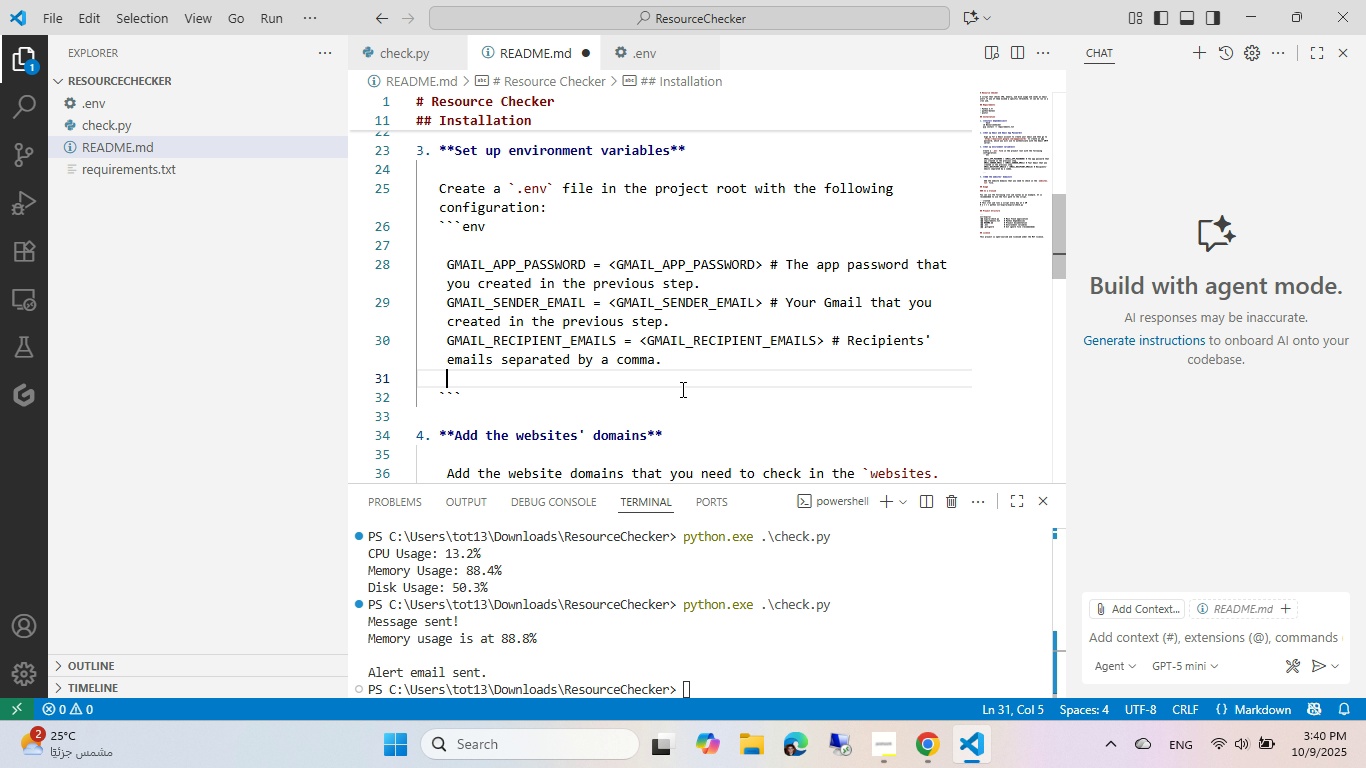 
key(Control+ControlLeft)
 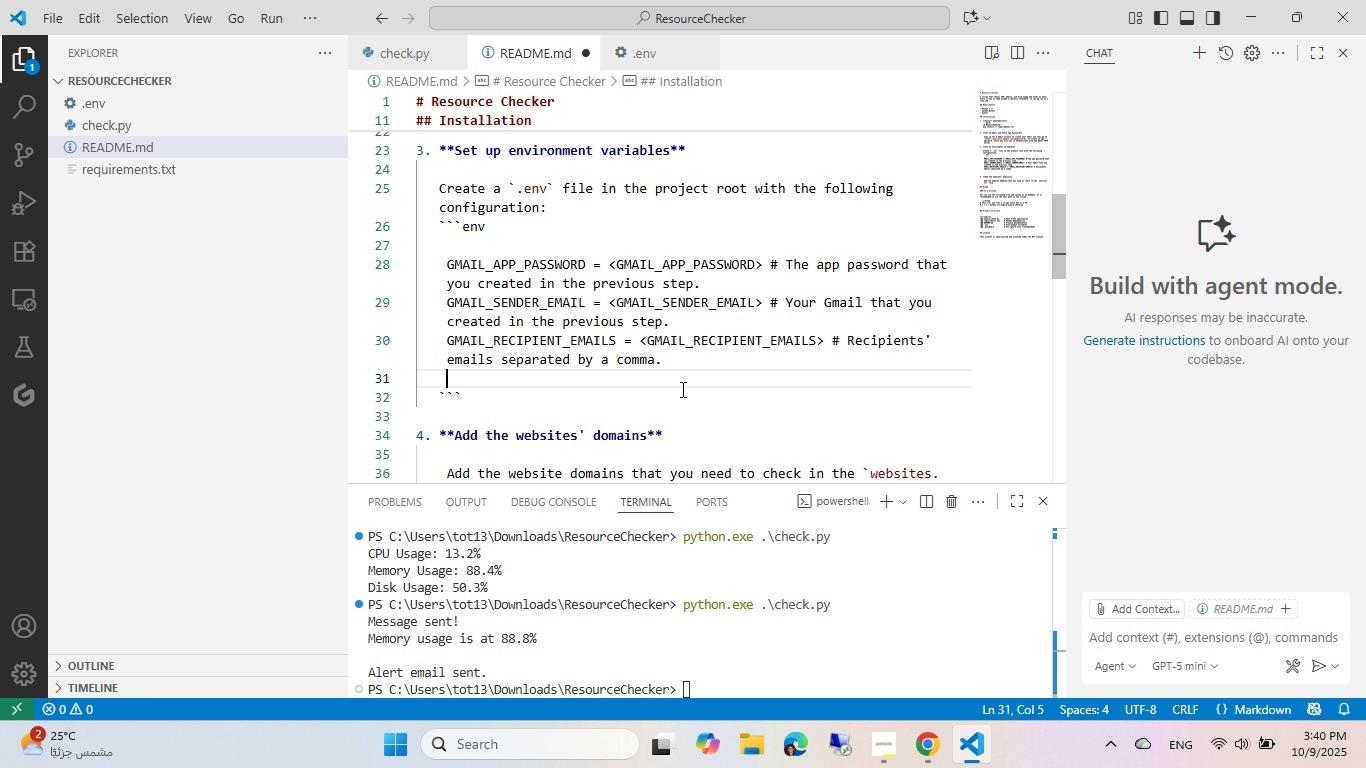 
key(Control+V)
 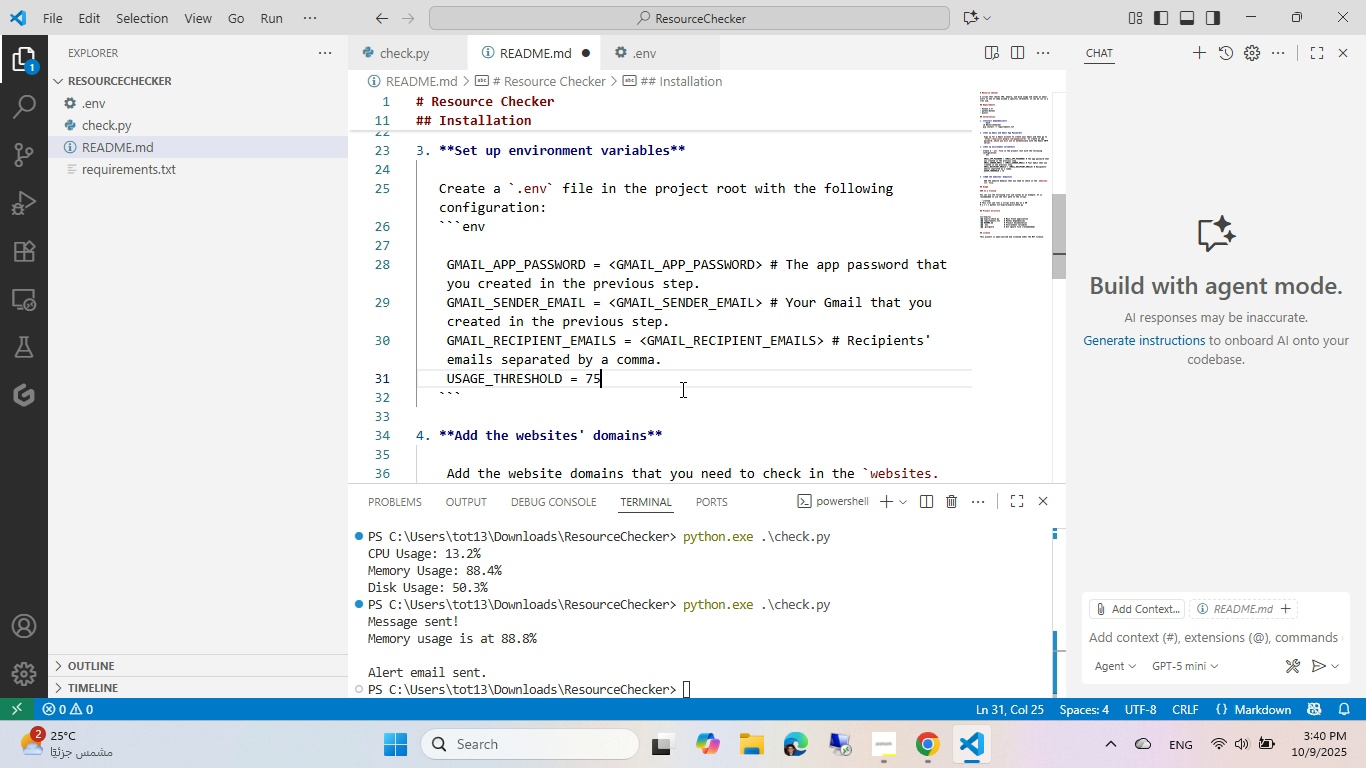 
key(Control+Backspace)
 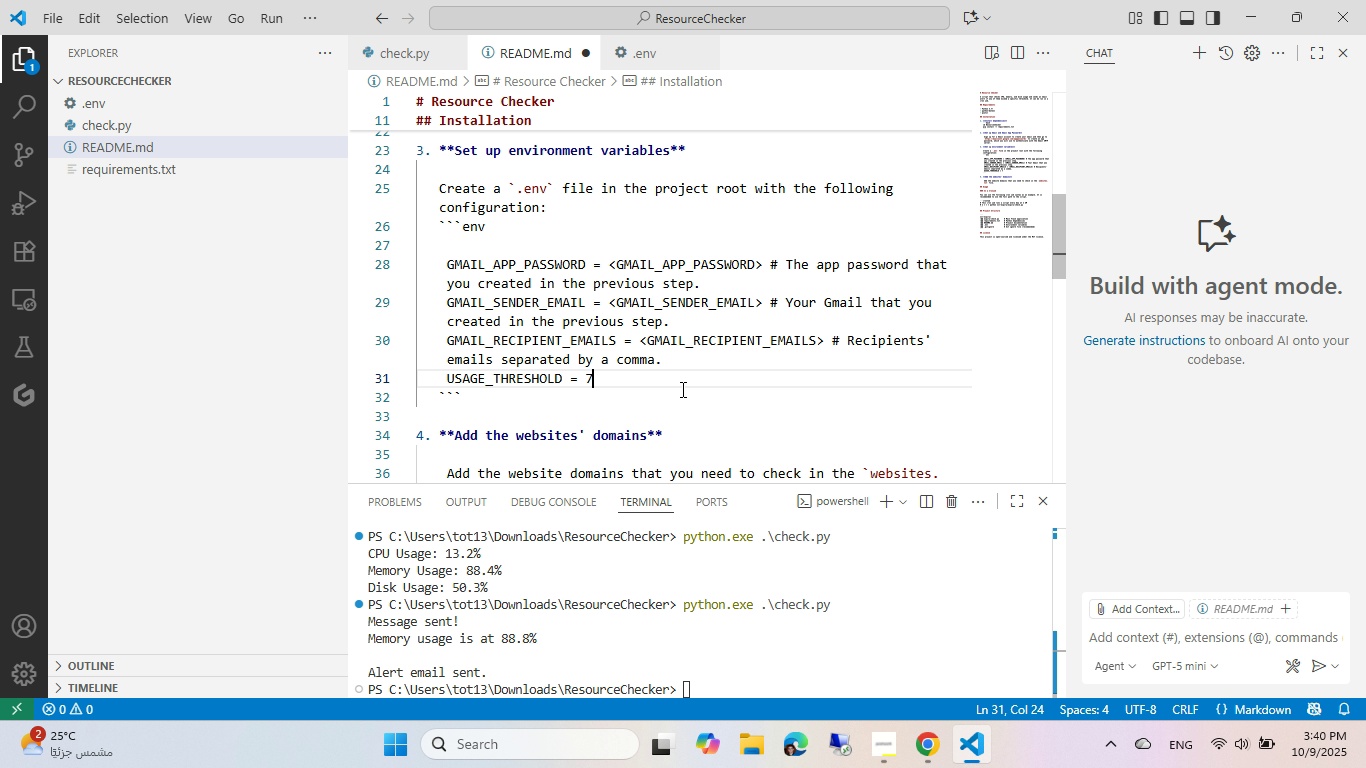 
key(Backspace)
 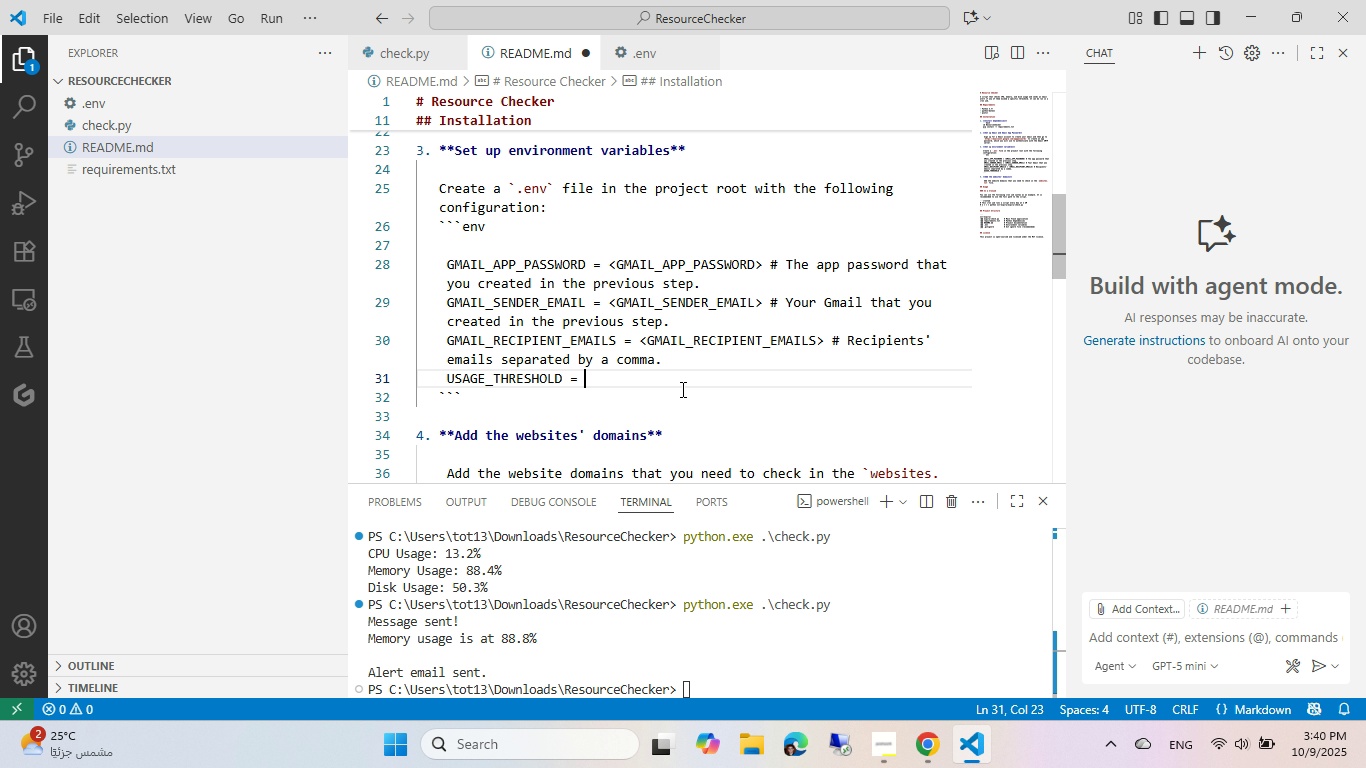 
key(Shift+Comma)
 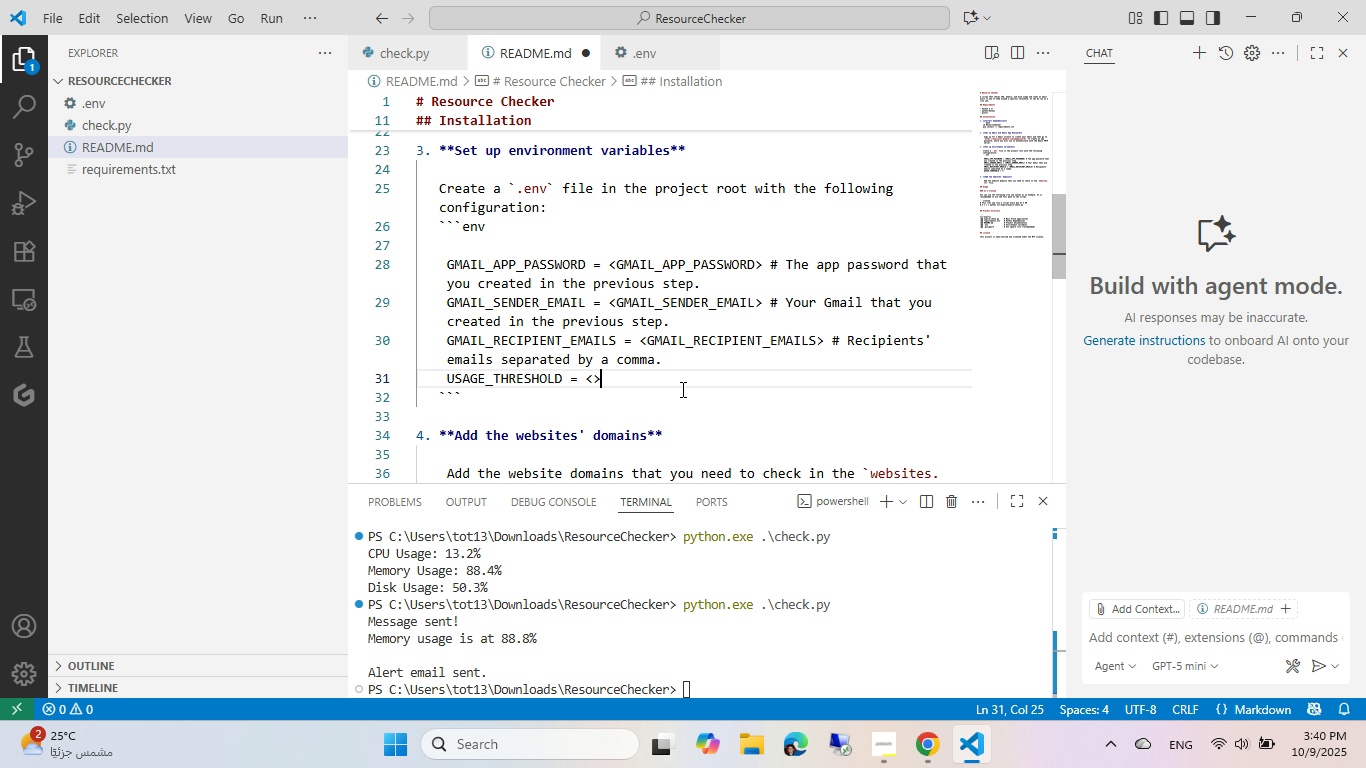 
key(Shift+Period)
 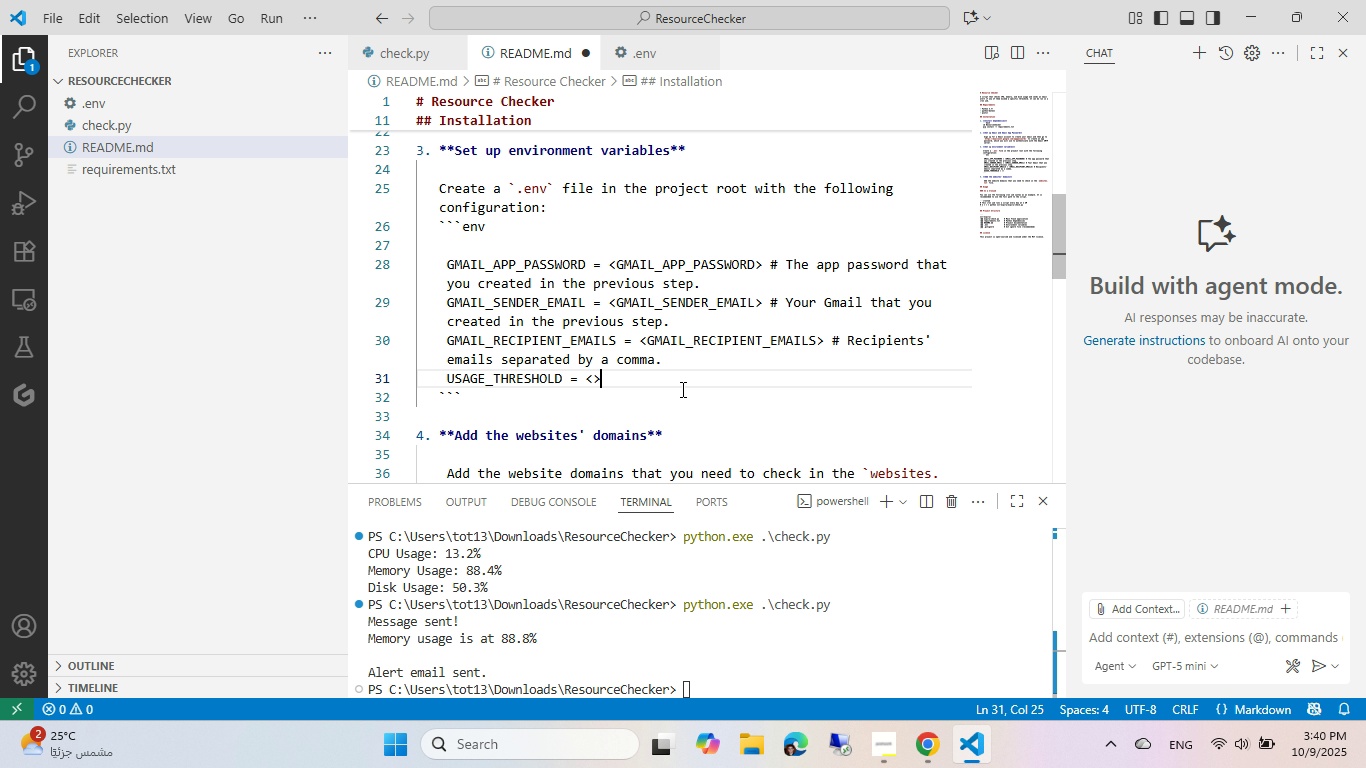 
key(ArrowLeft)
 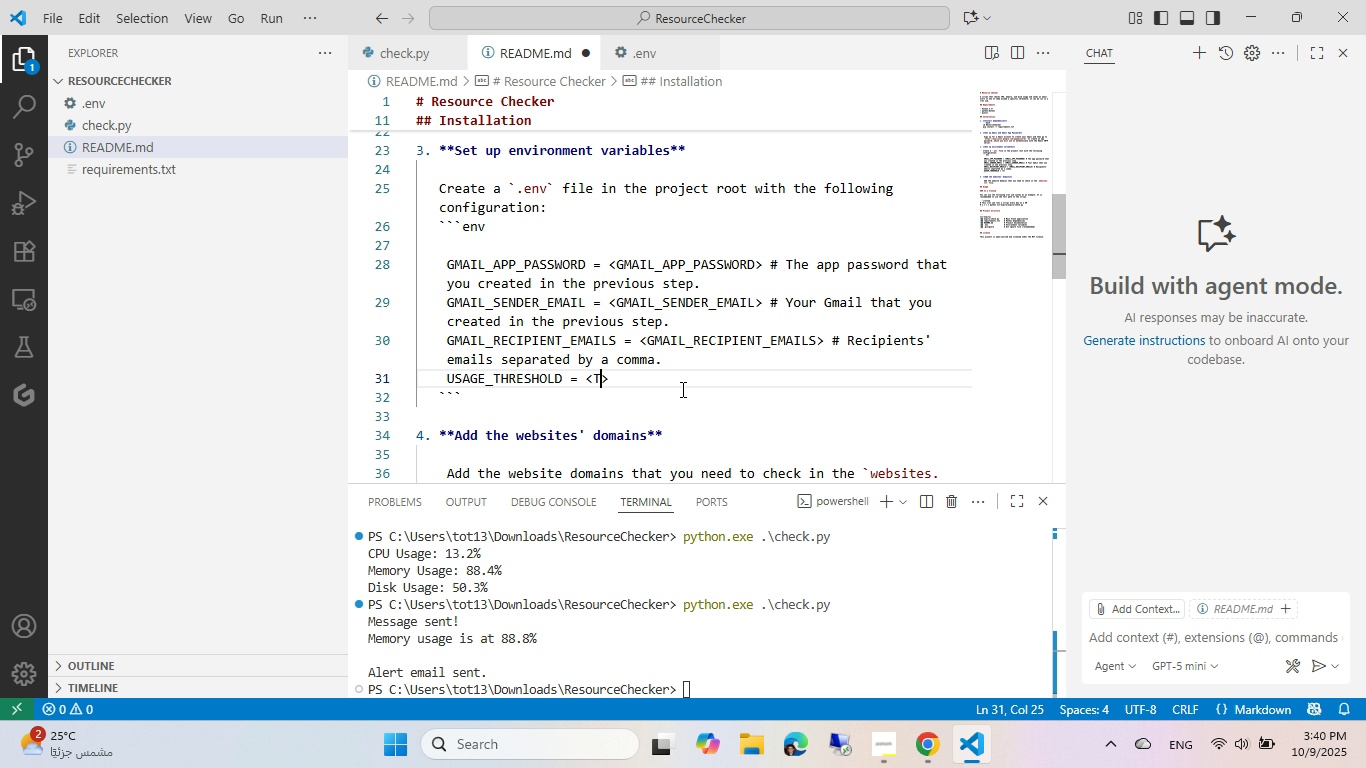 
type(THRESHOLD)
 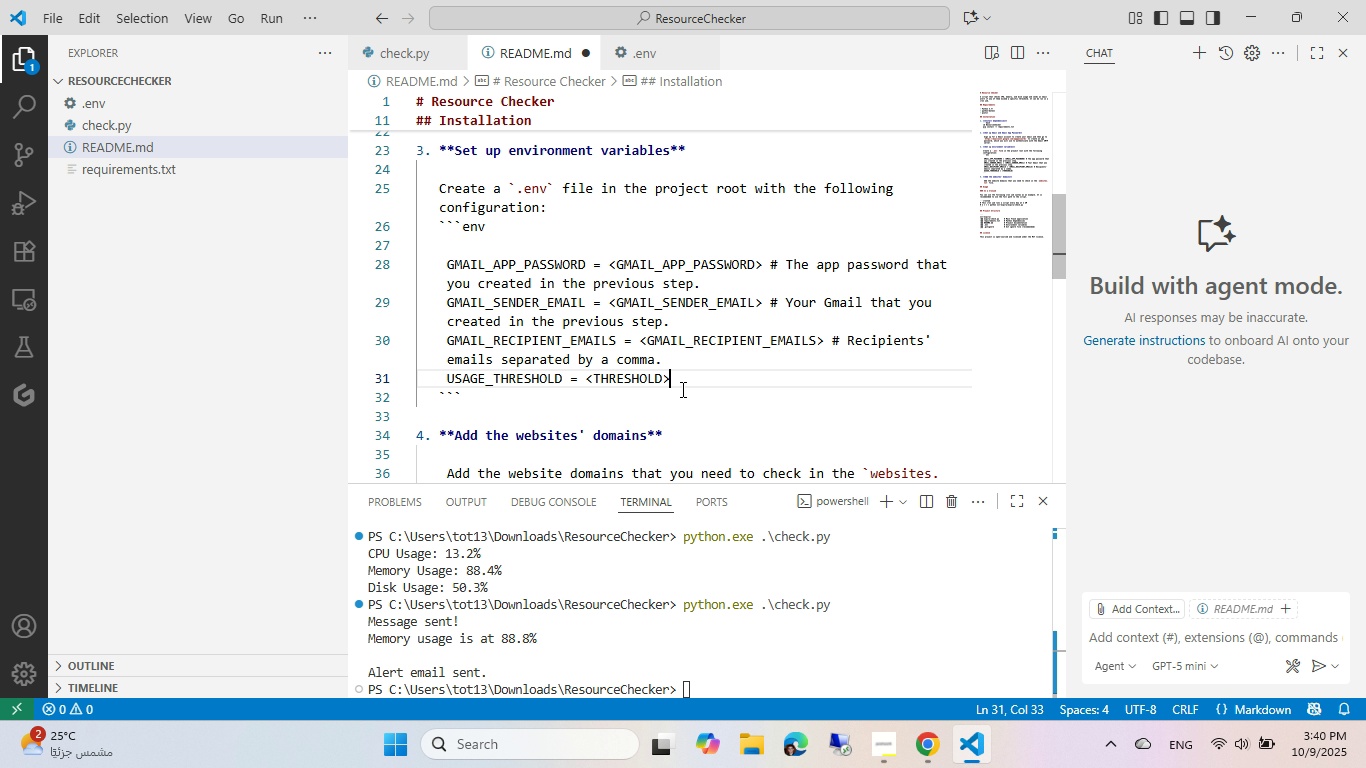 
key(Shift+ArrowRight)
 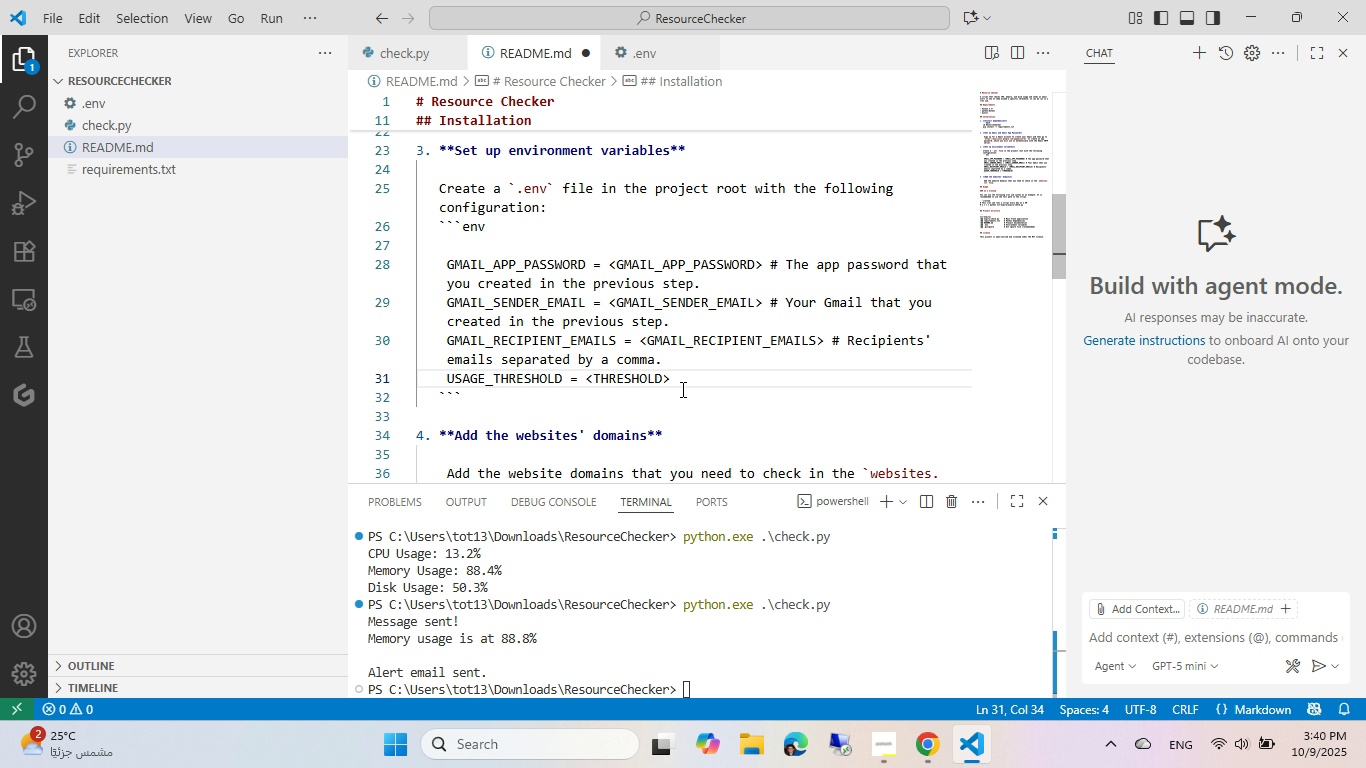 
key(Space)
 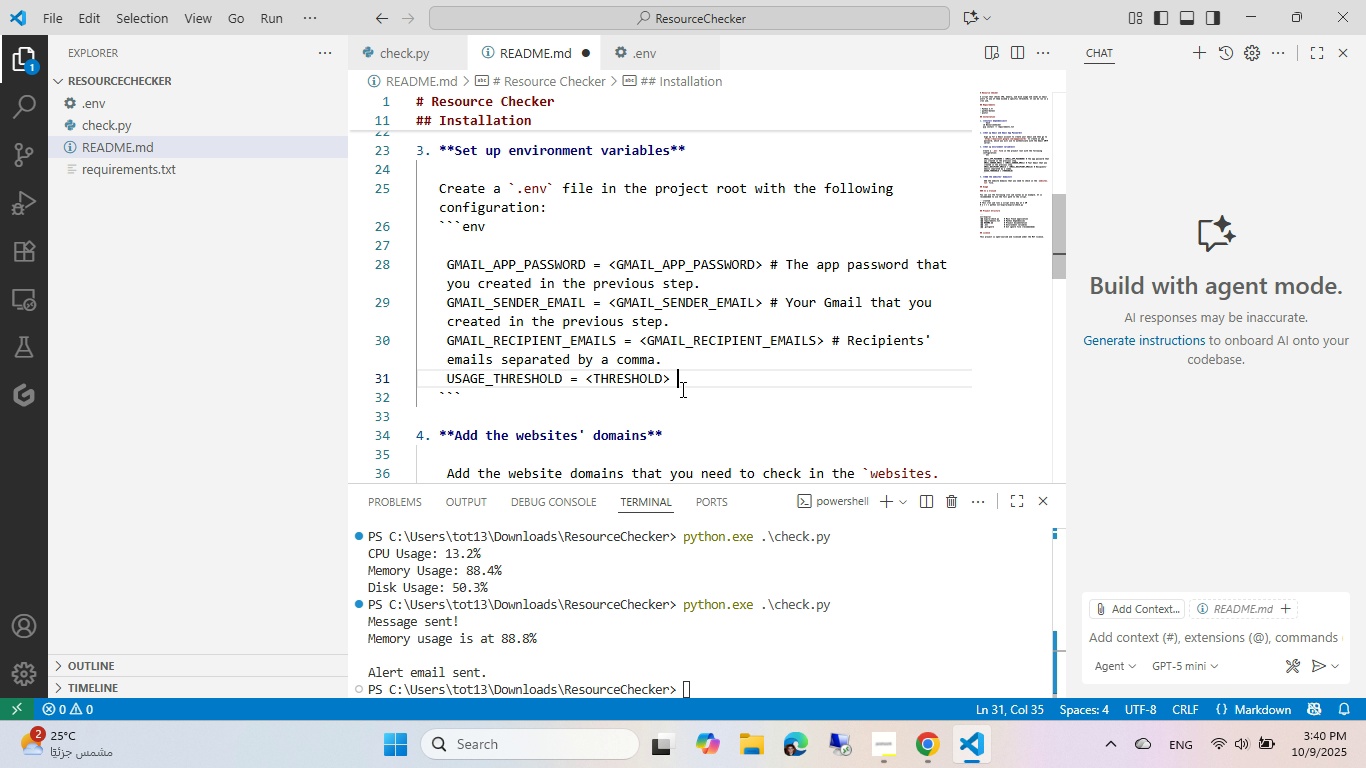 
key(3)
 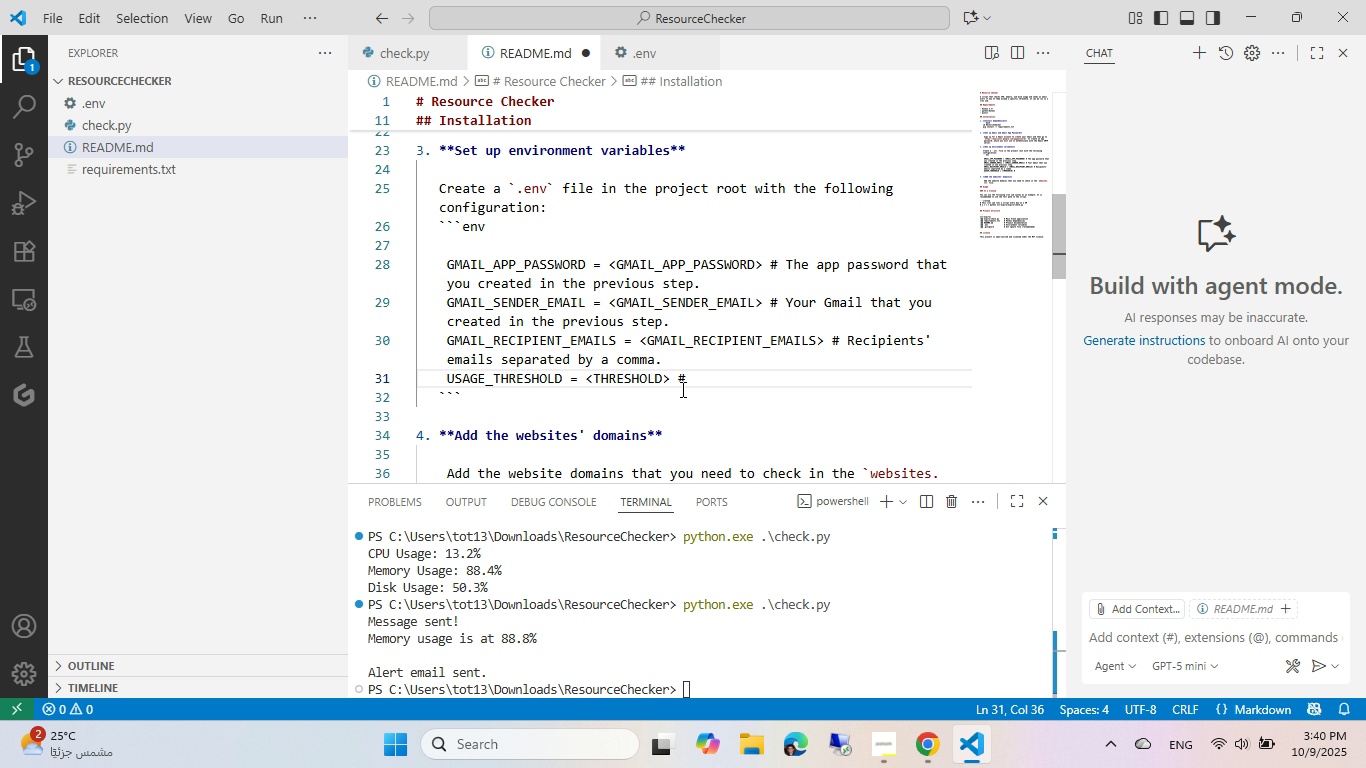 
key(Shift+Space)
 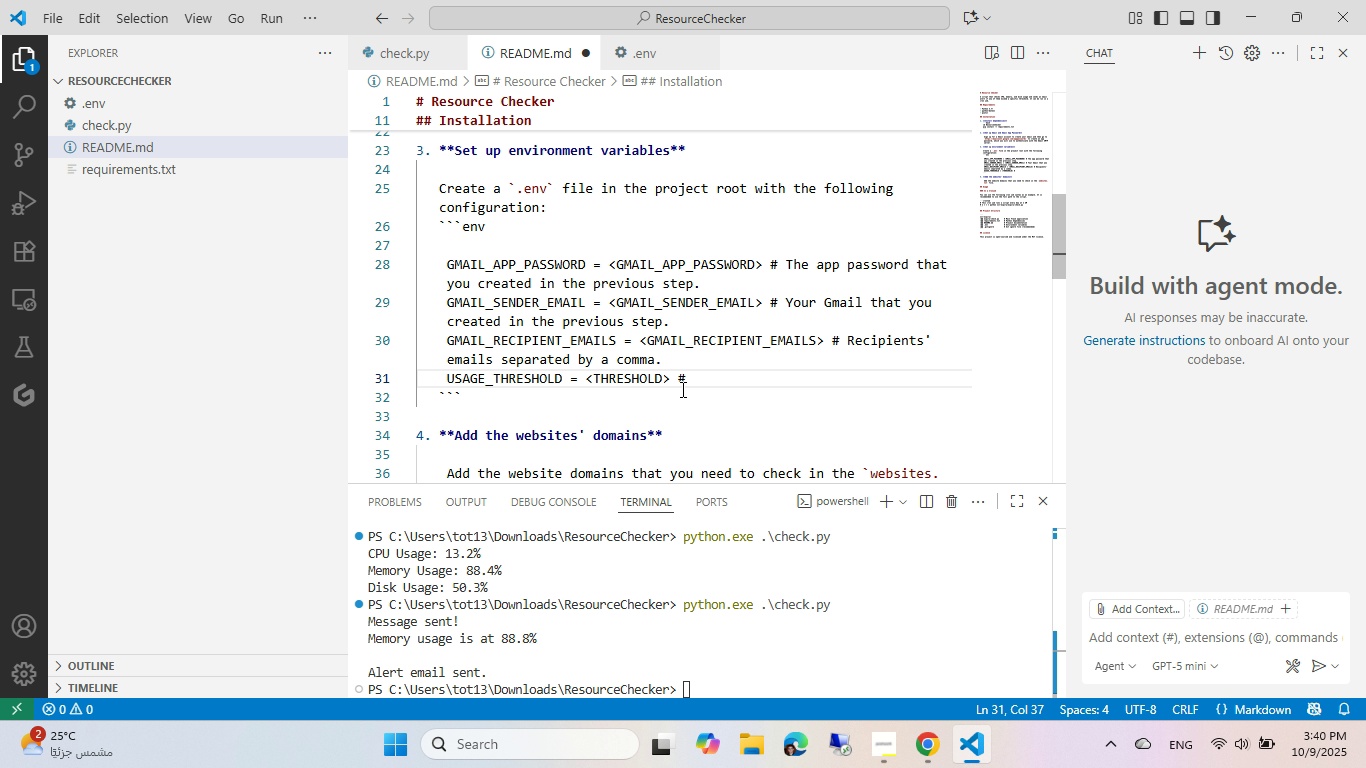 
wait(7.22)
 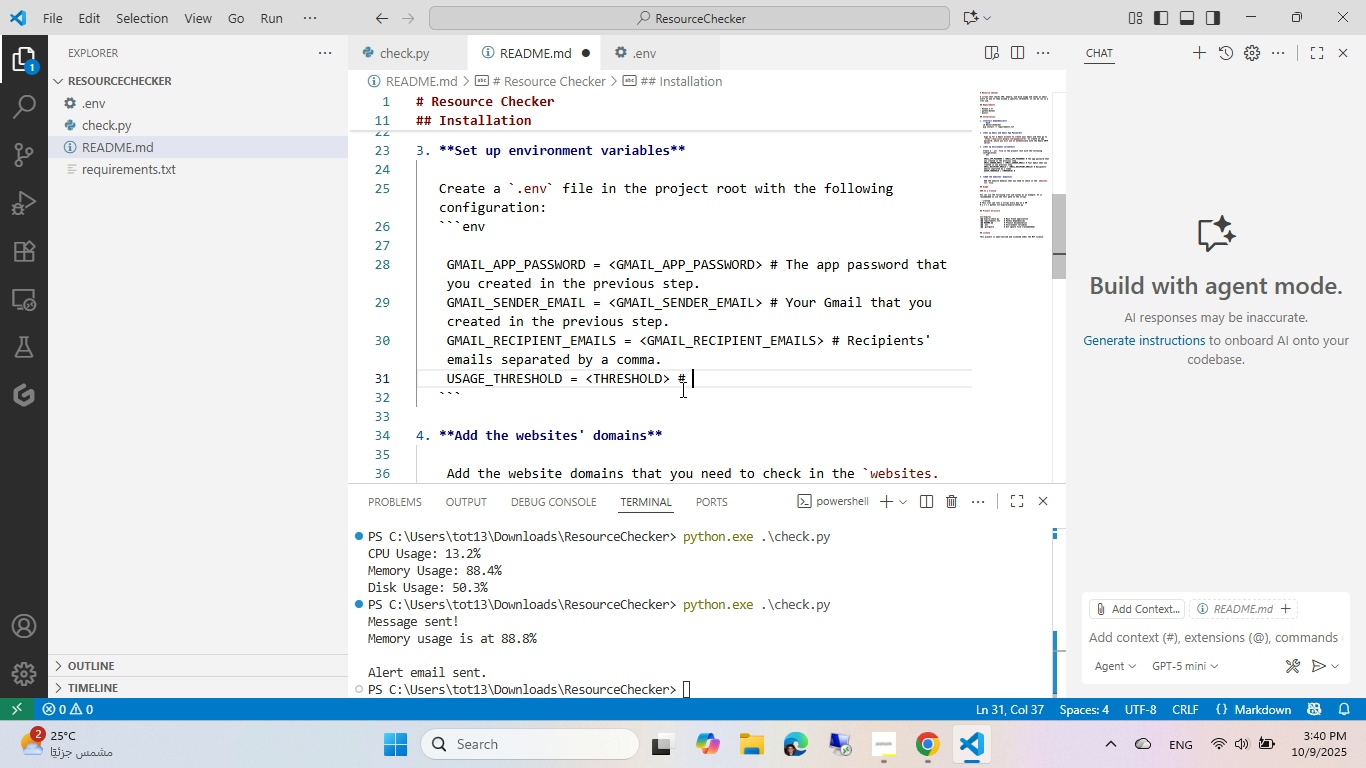 
type(THE thresol)
key(Backspace)
 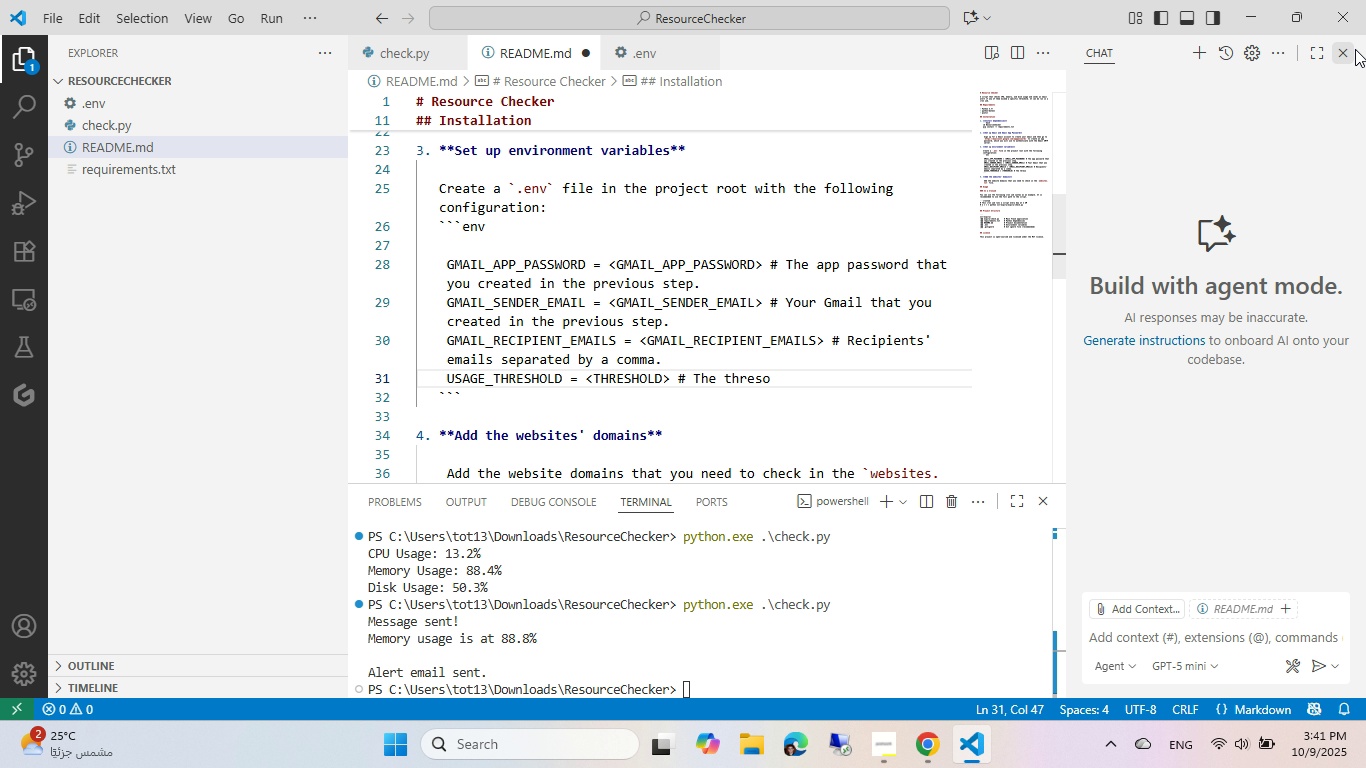 
double_click([1341, 49])
 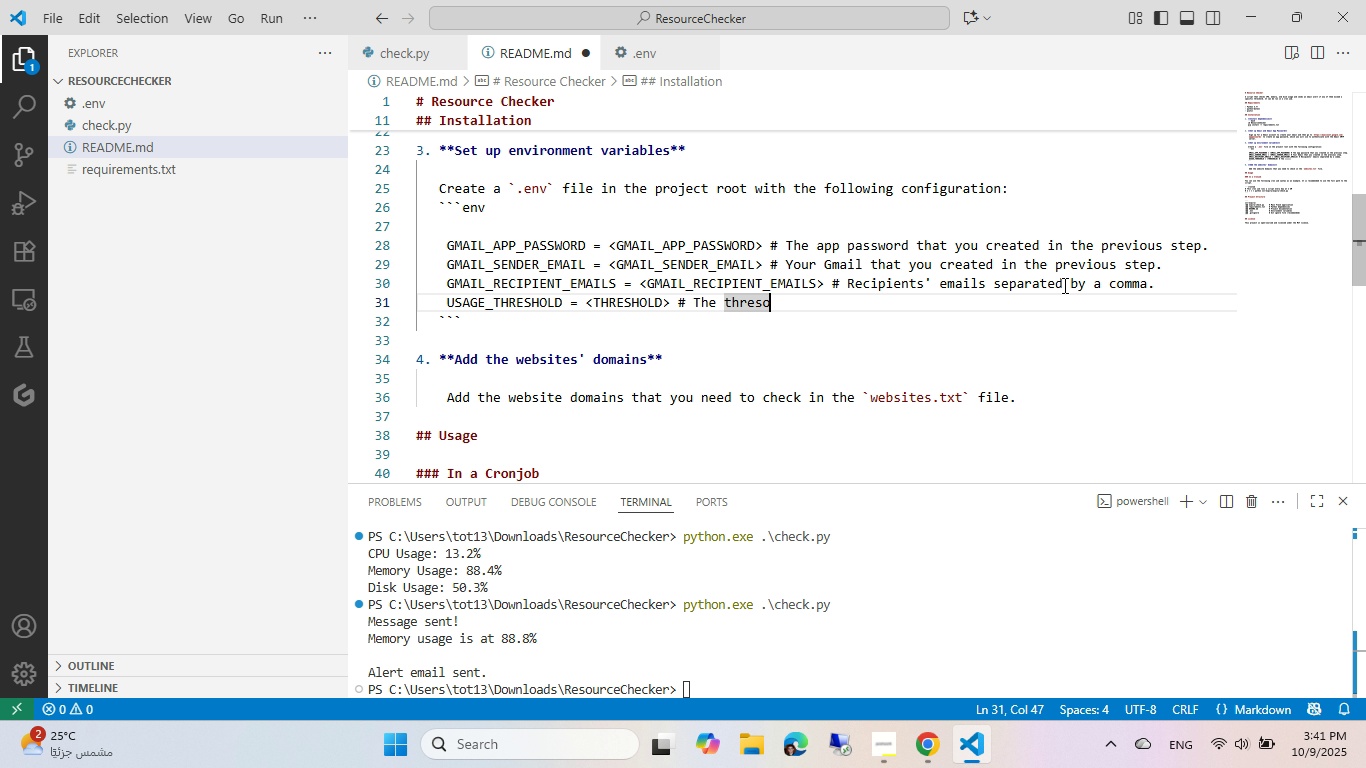 
key(Backspace)
key(Backspace)
type(shold above t)
key(Backspace)
type(which ana a)
key(Backspace)
key(Backspace)
key(Backspace)
type( alert will be sent.)
 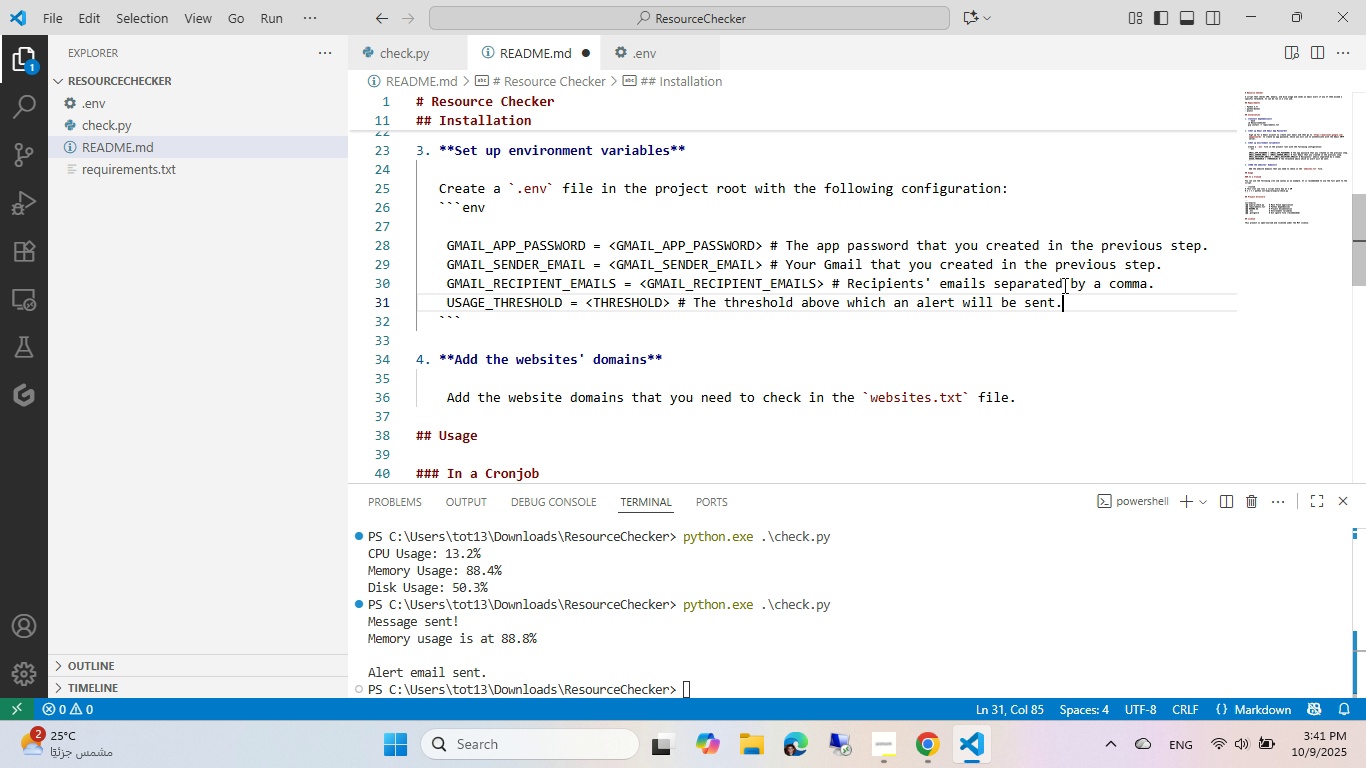 
type( EXample: 75 for 75%)
 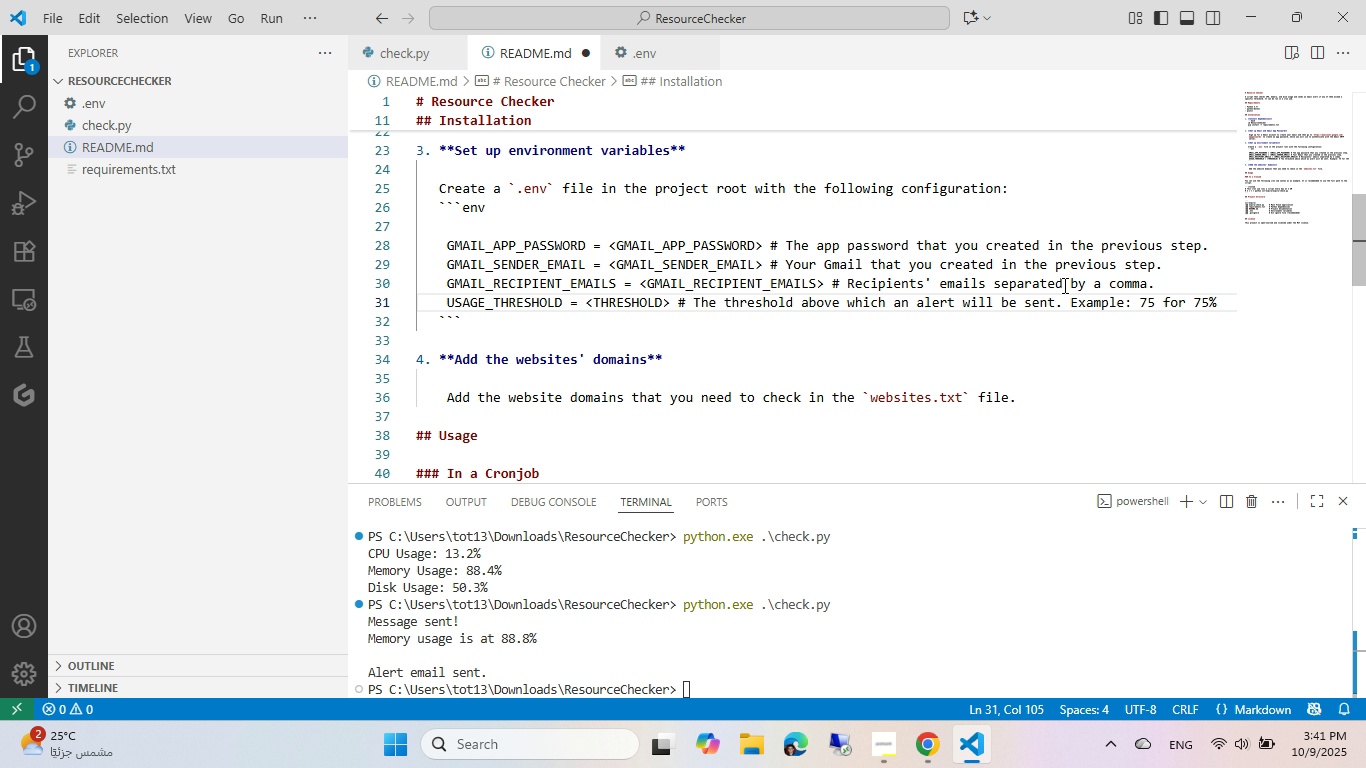 
key(Control+Shift+ControlLeft)
 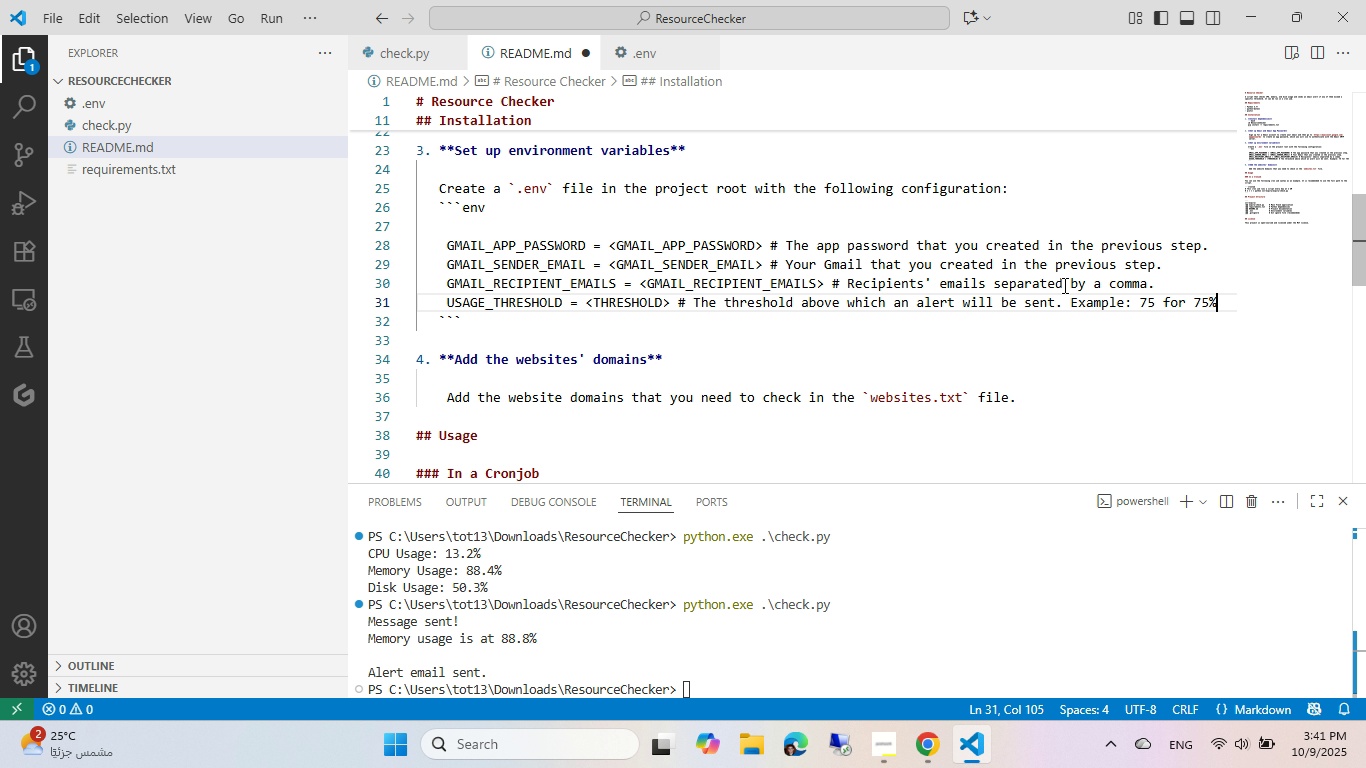 
key(Control+Shift+S)
 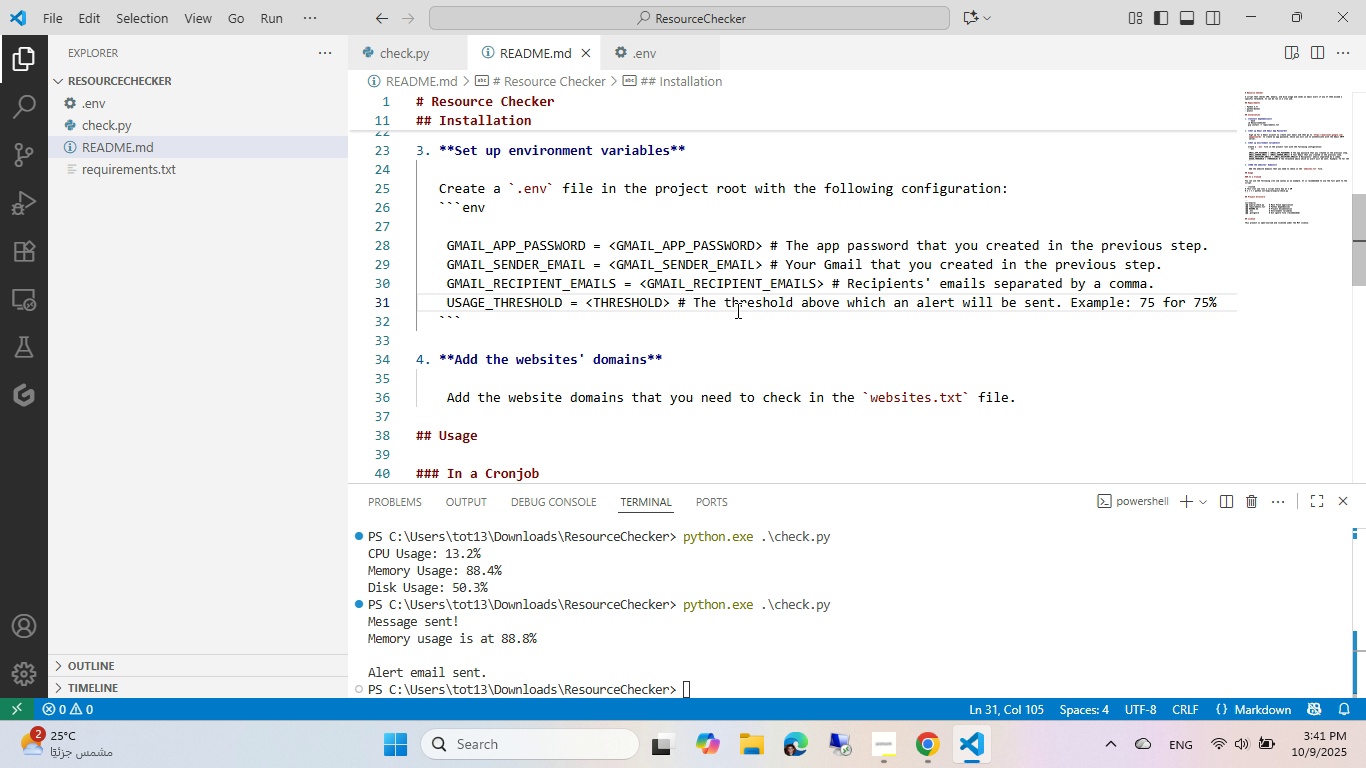 
left_click([721, 299])
 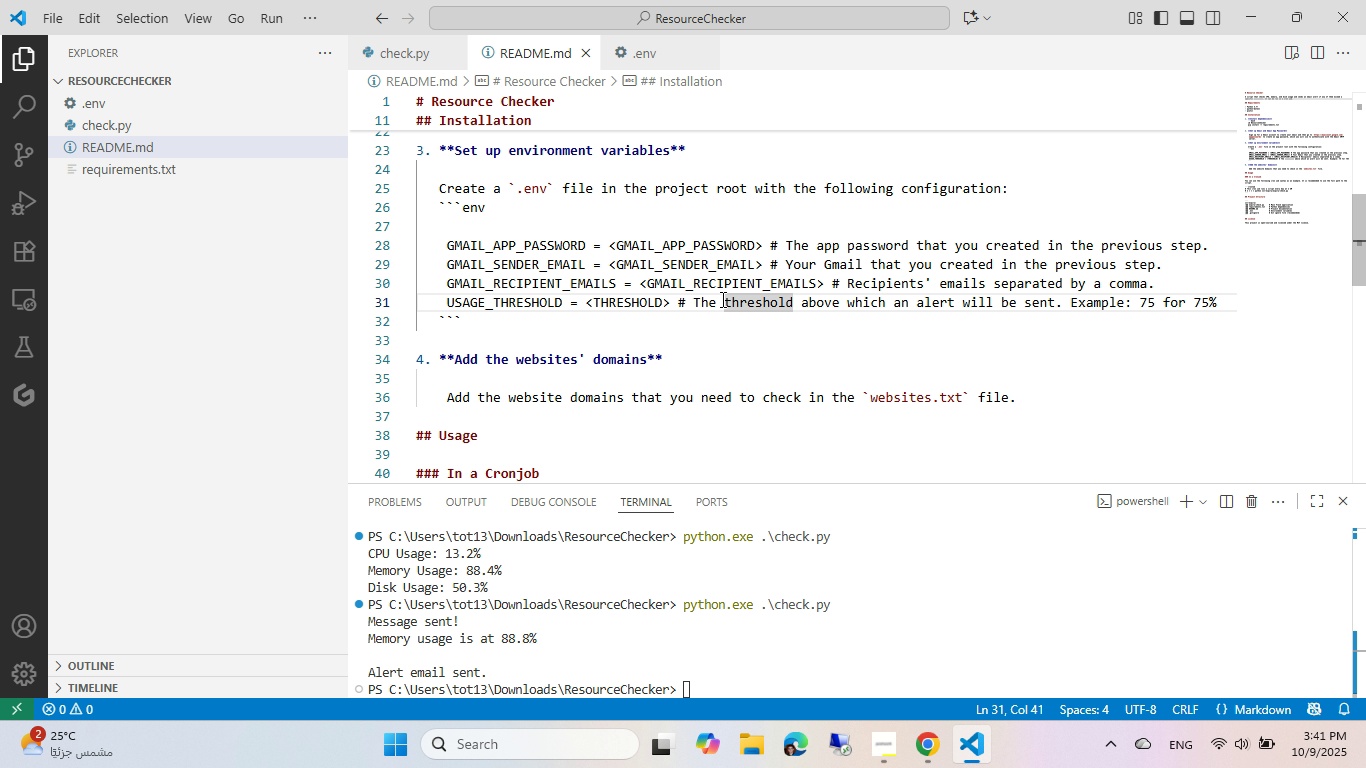 
key(Control+P)
 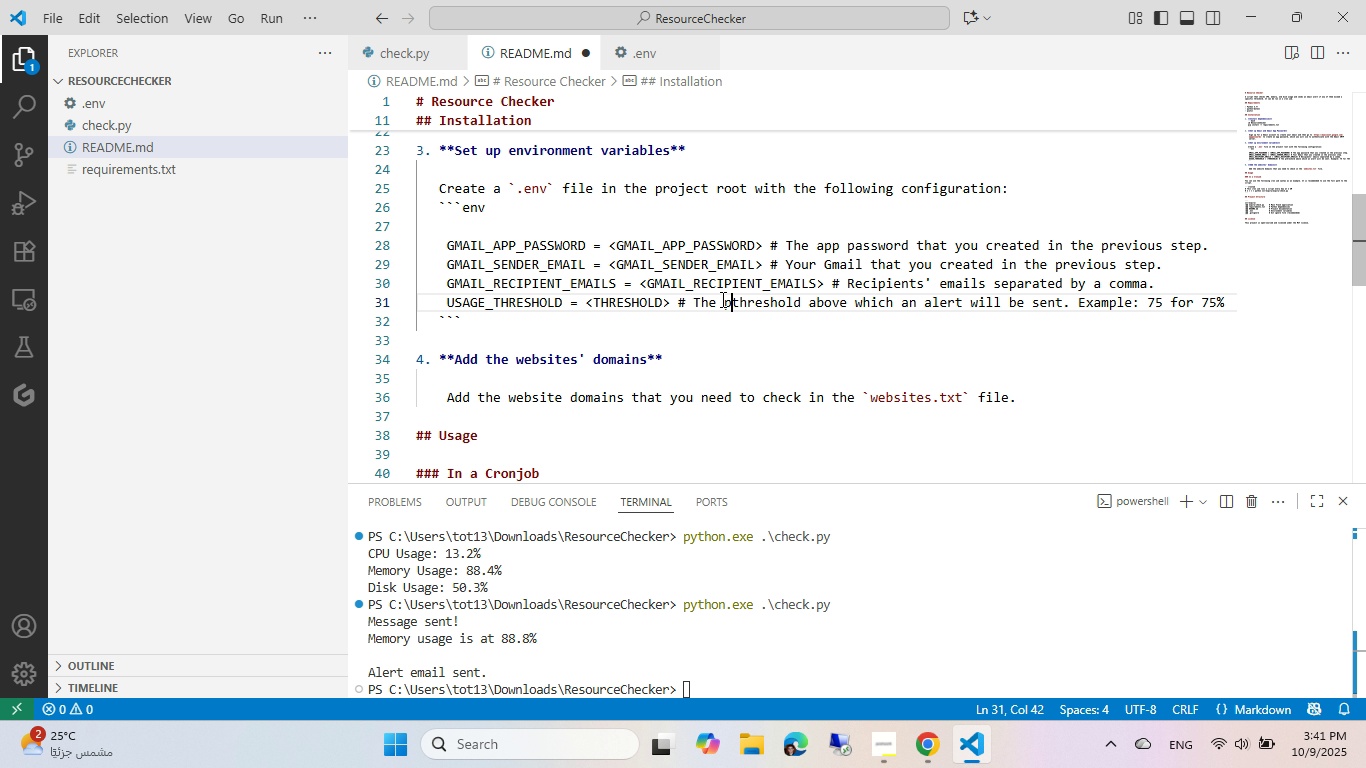 
type(ercenage )
 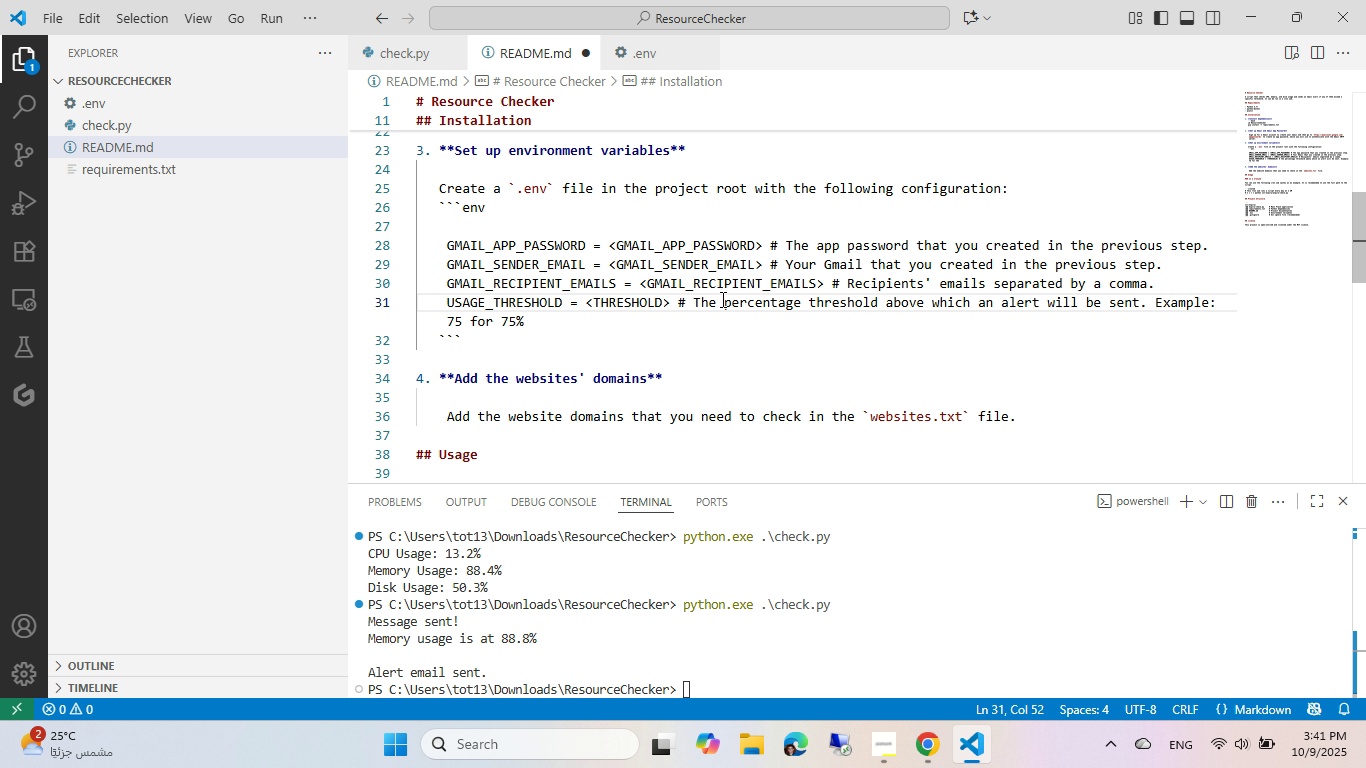 
key(Control+S)
 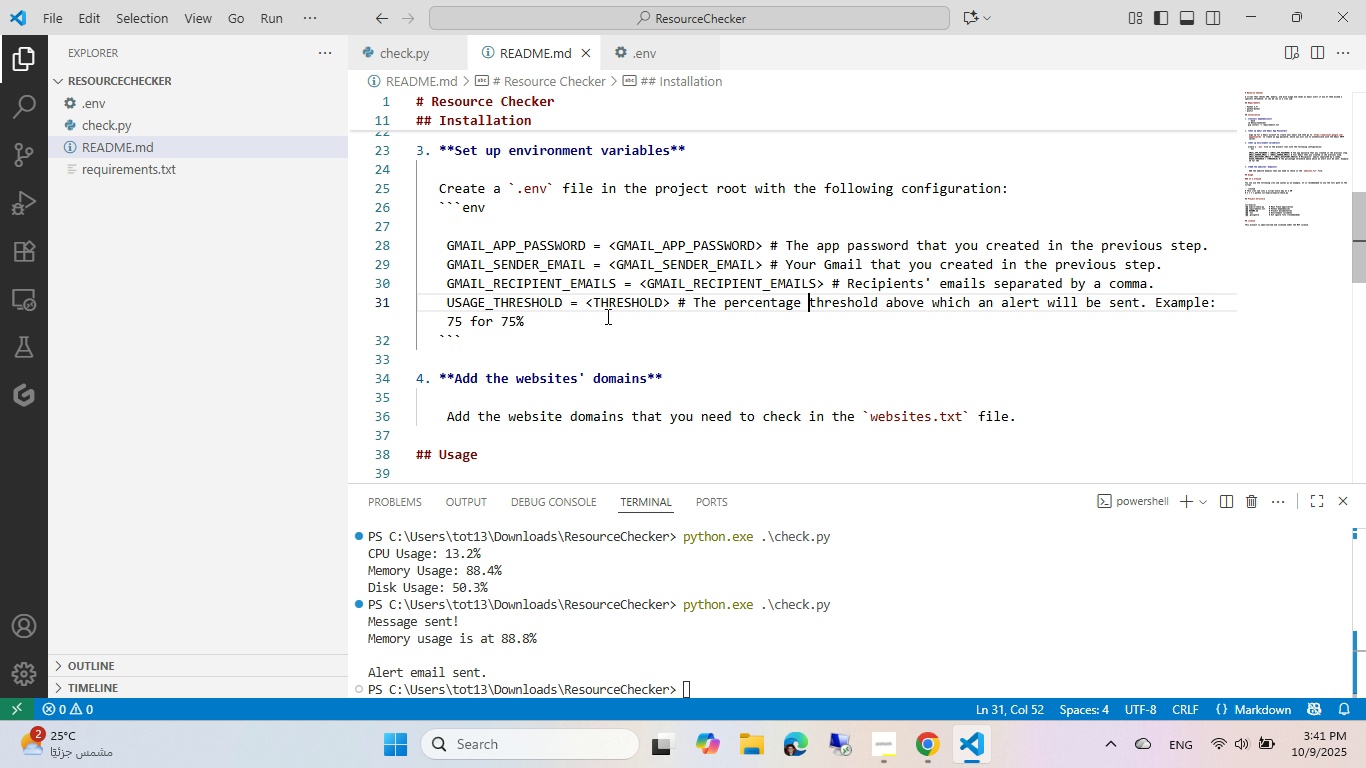 
scroll: coordinate [633, 279], scroll_direction: down, amount: 2.0
 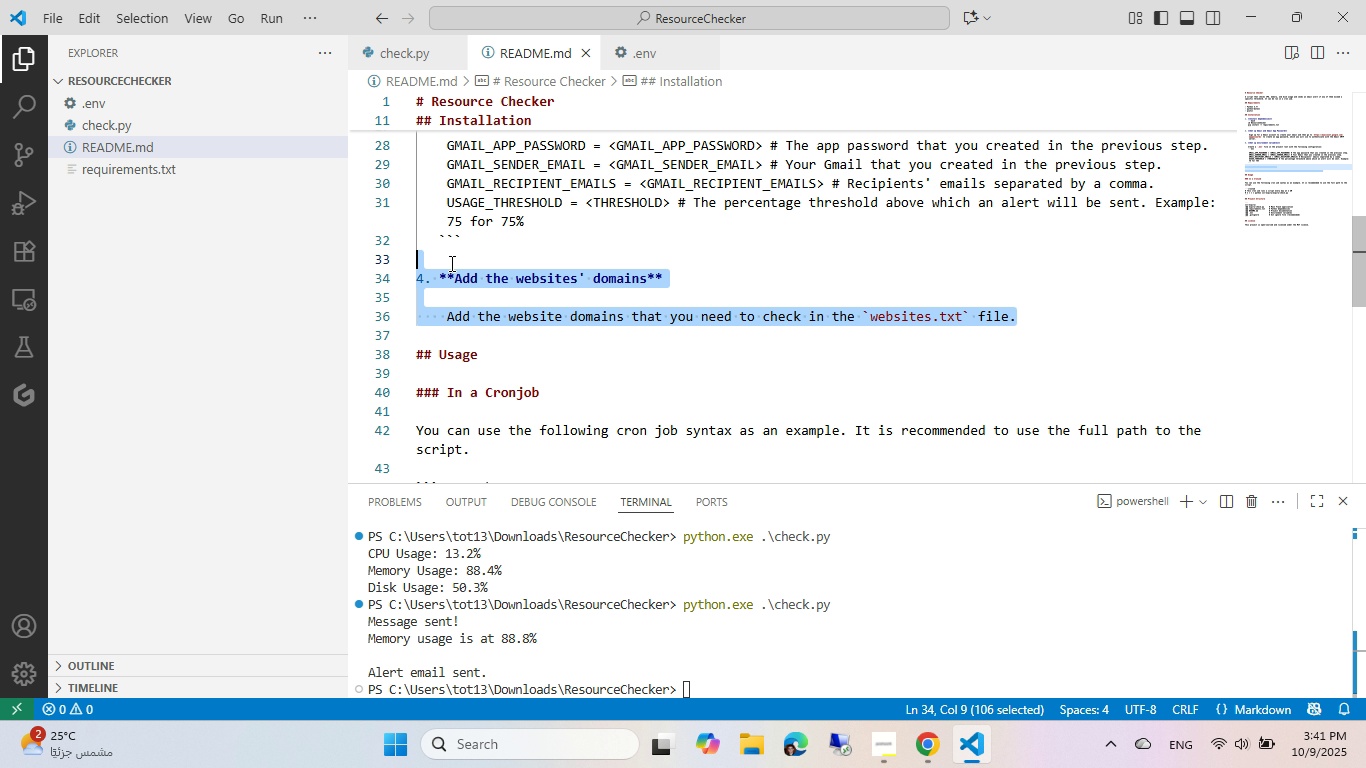 
key(Backspace)
 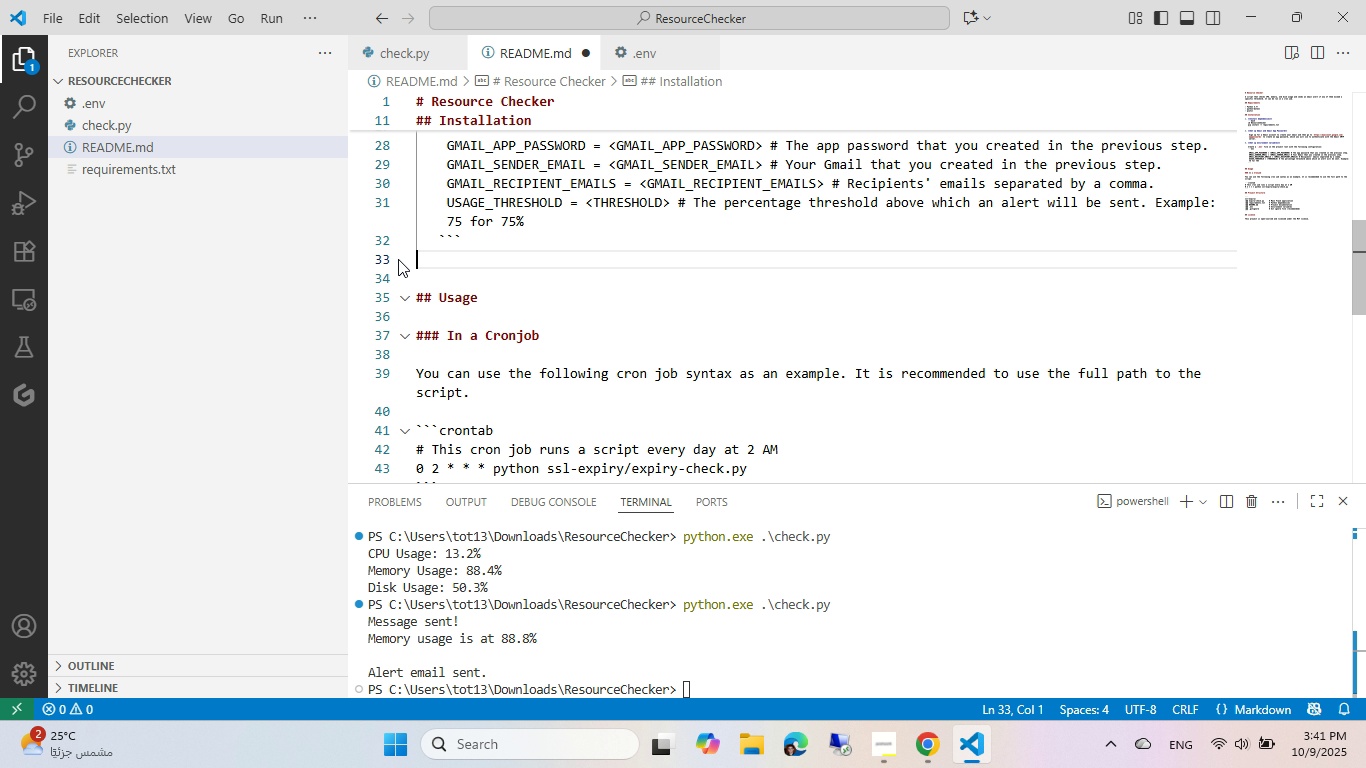 
key(Backspace)
 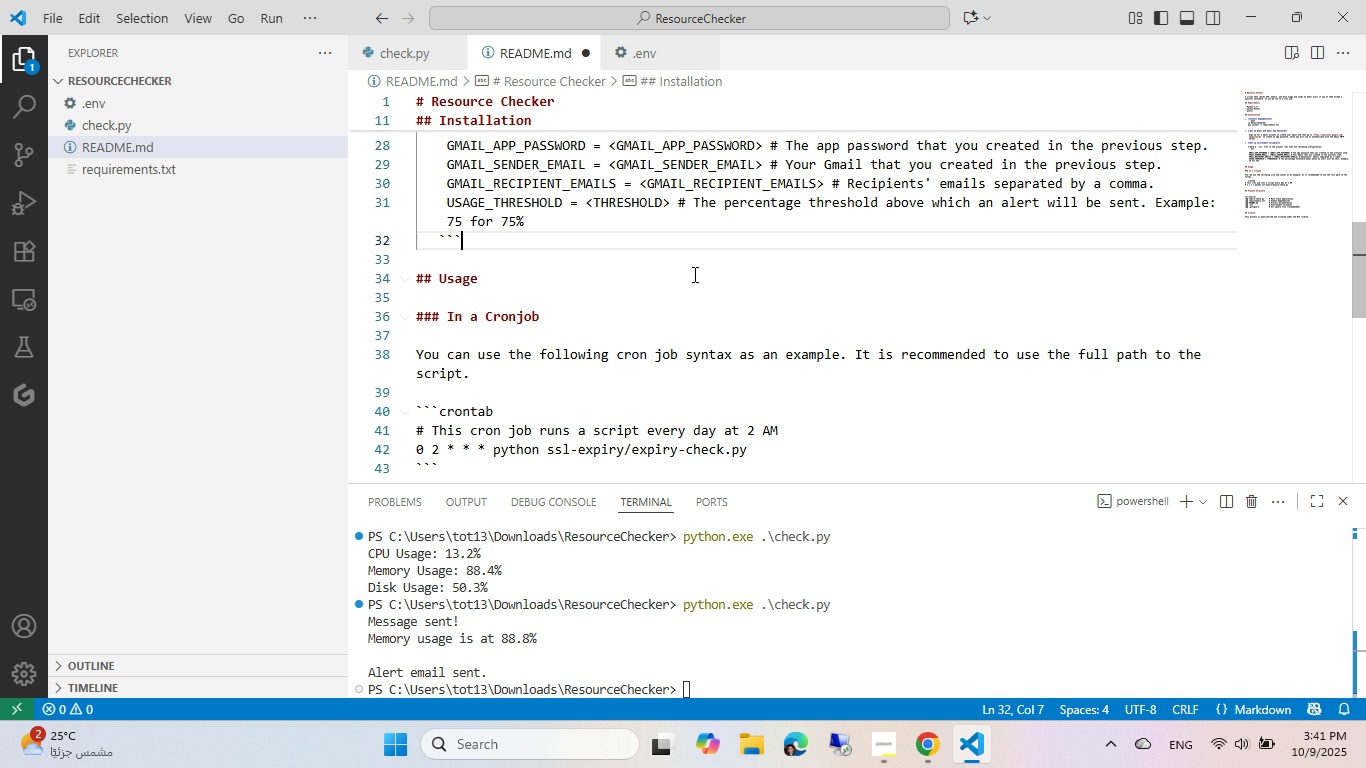 
scroll: coordinate [674, 292], scroll_direction: up, amount: 6.0
 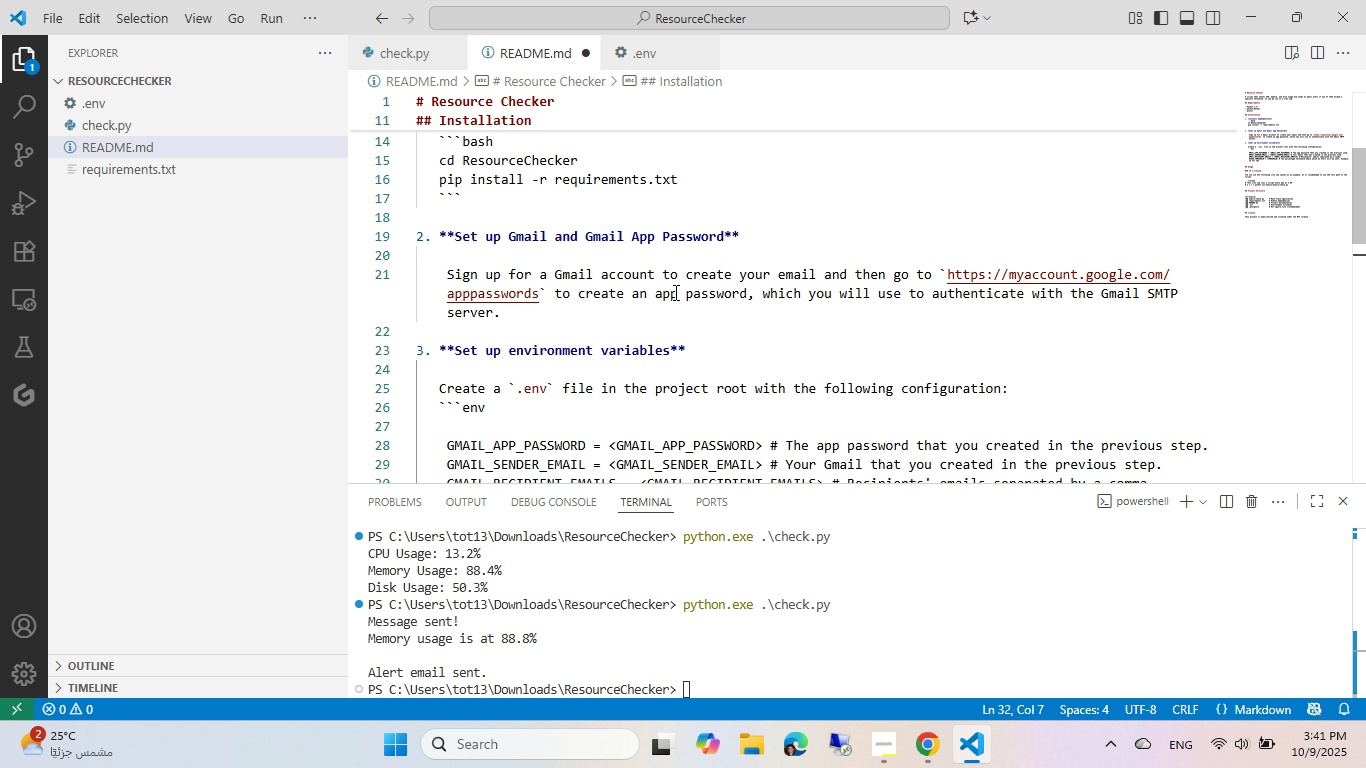 
scroll: coordinate [674, 292], scroll_direction: down, amount: 9.0
 